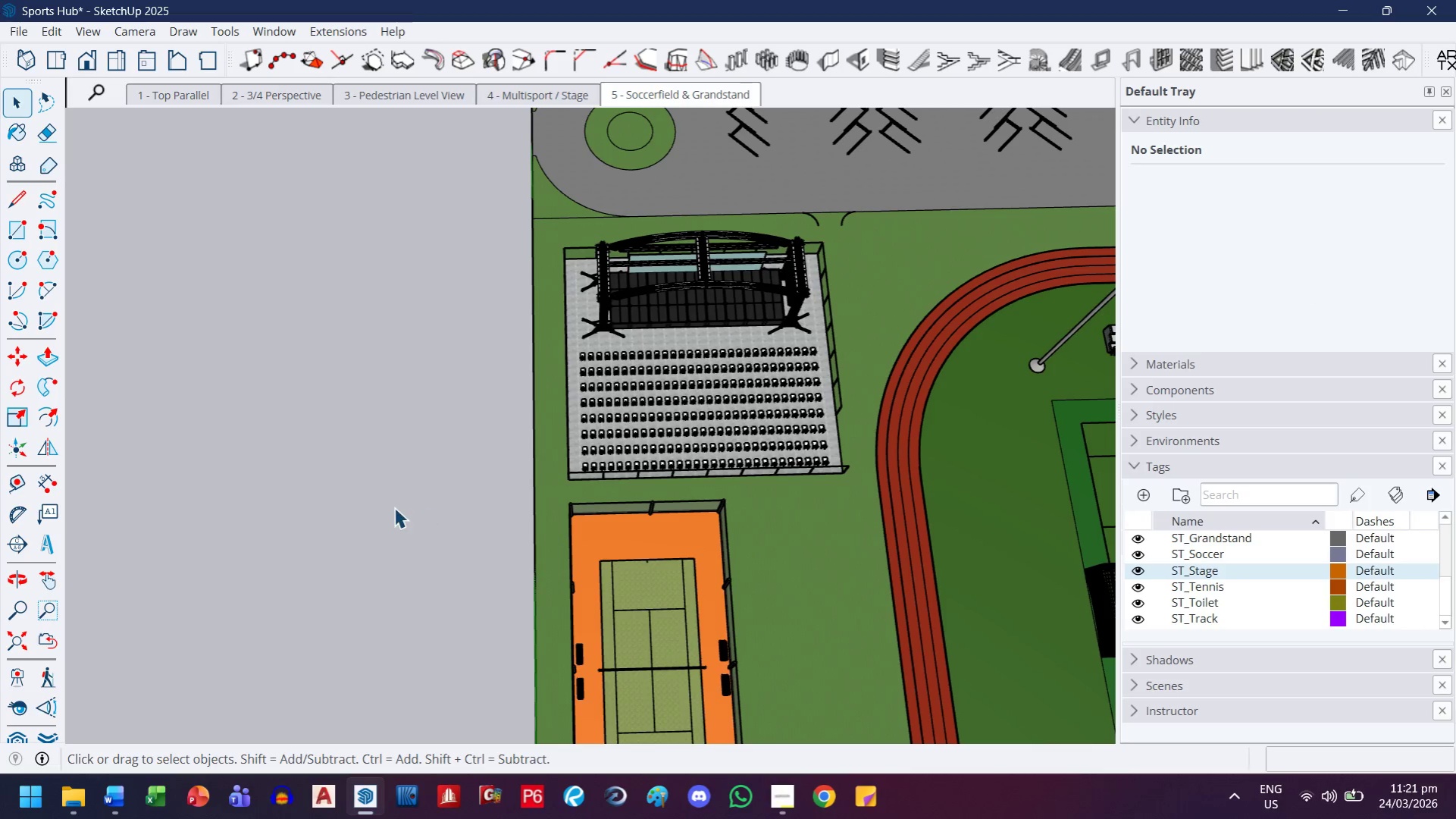 
left_click([394, 507])
 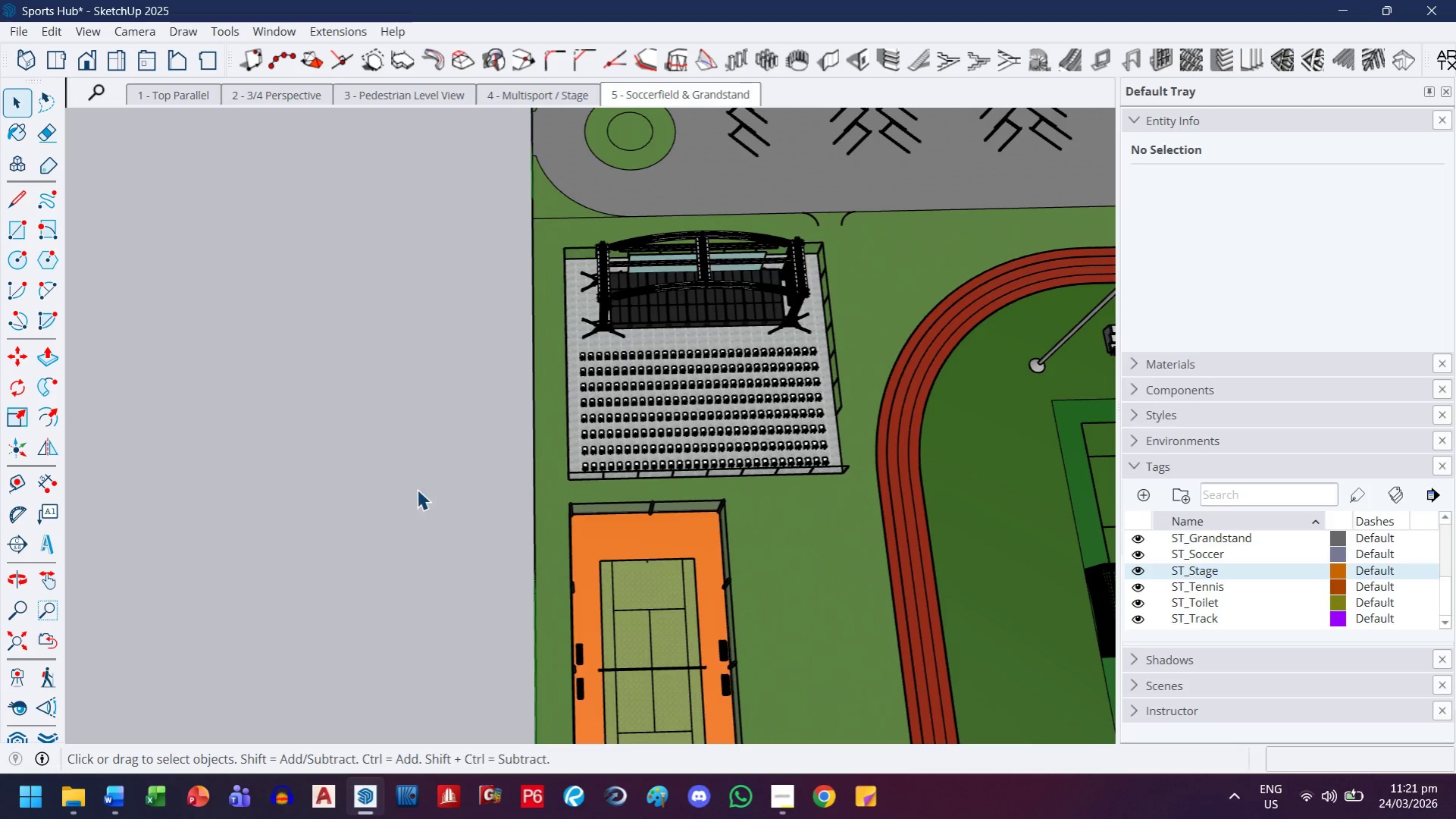 
key(H)
 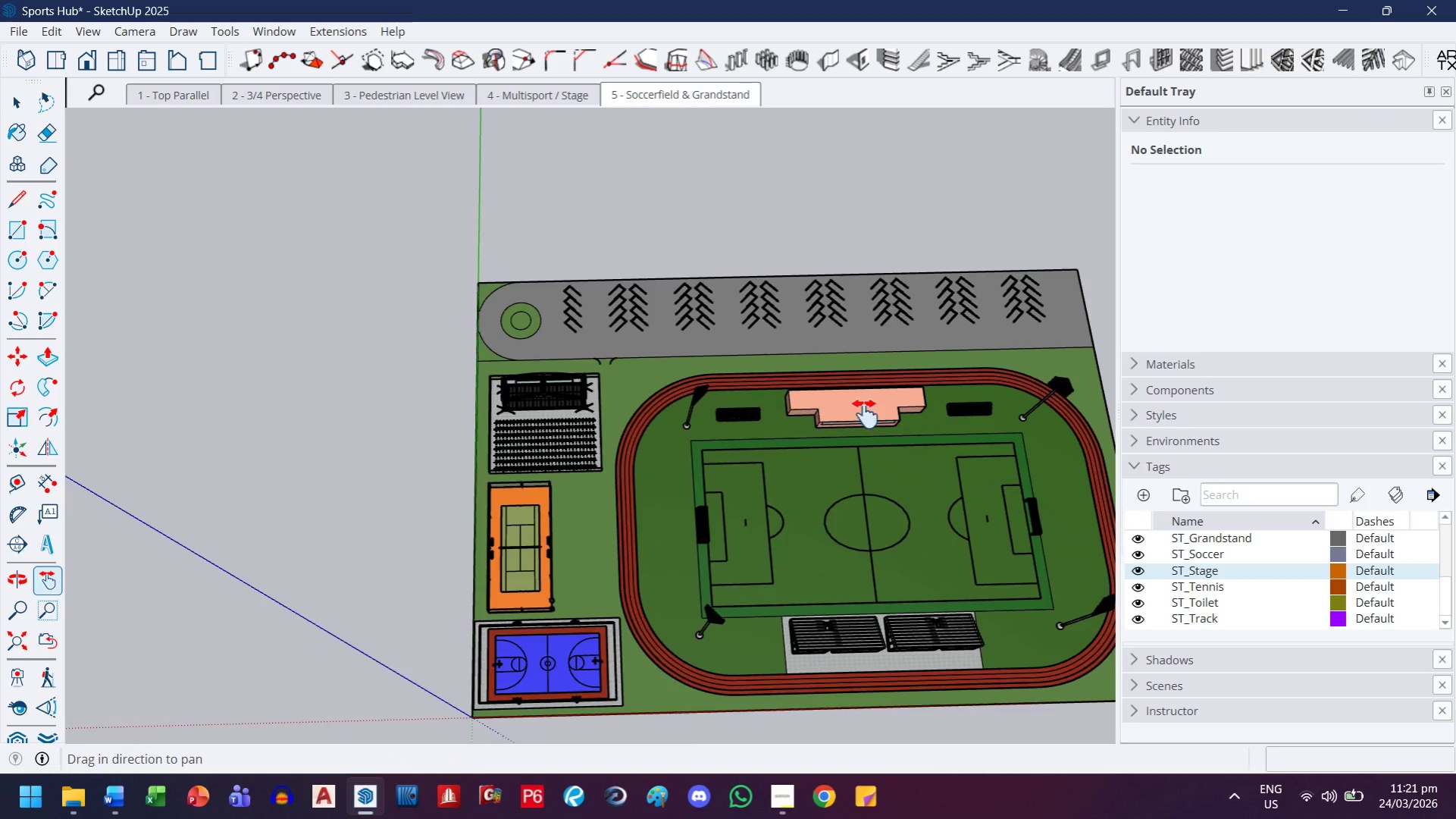 
left_click_drag(start_coordinate=[903, 441], to_coordinate=[691, 357])
 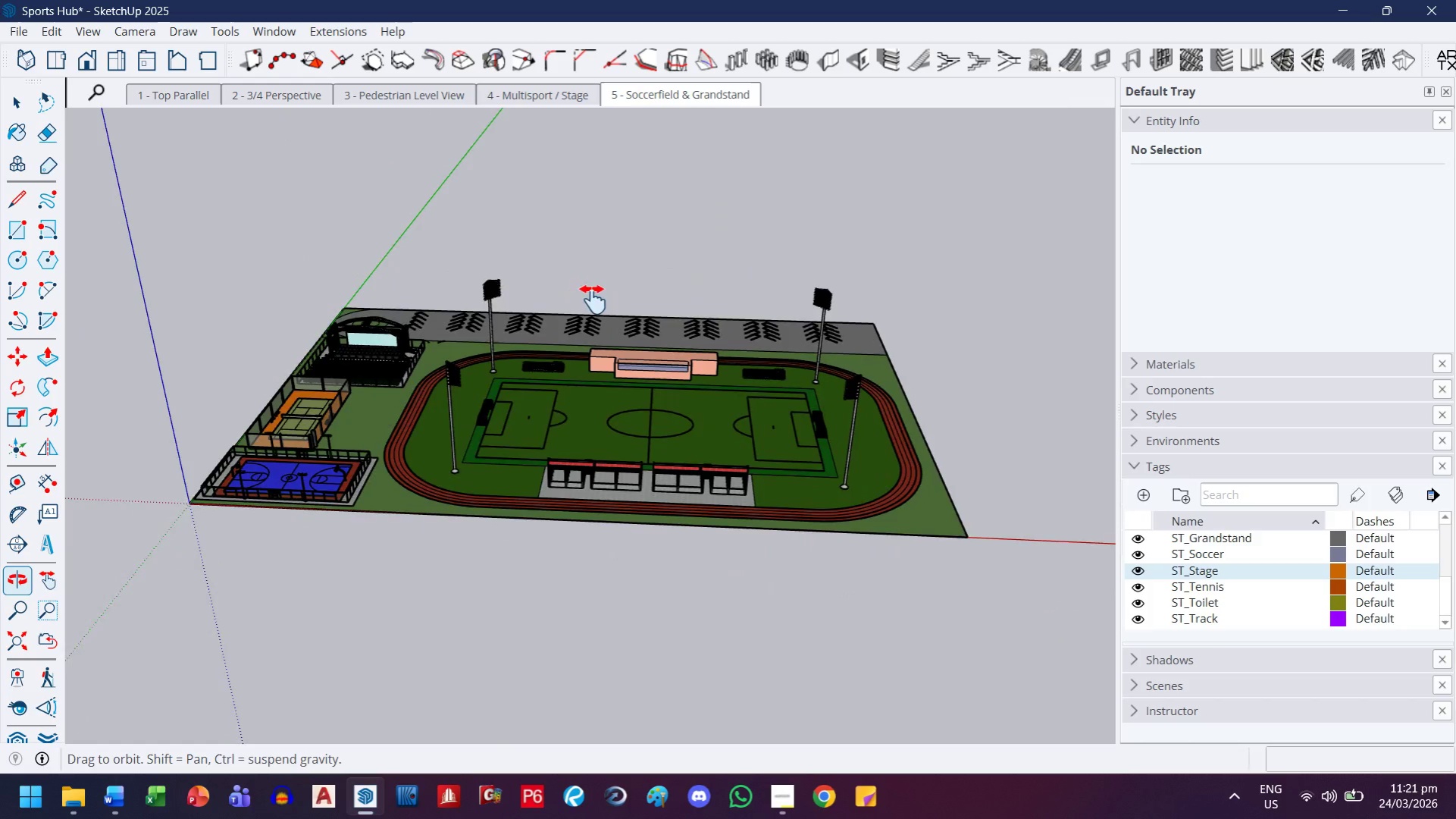 
scroll: coordinate [453, 458], scroll_direction: down, amount: 12.0
 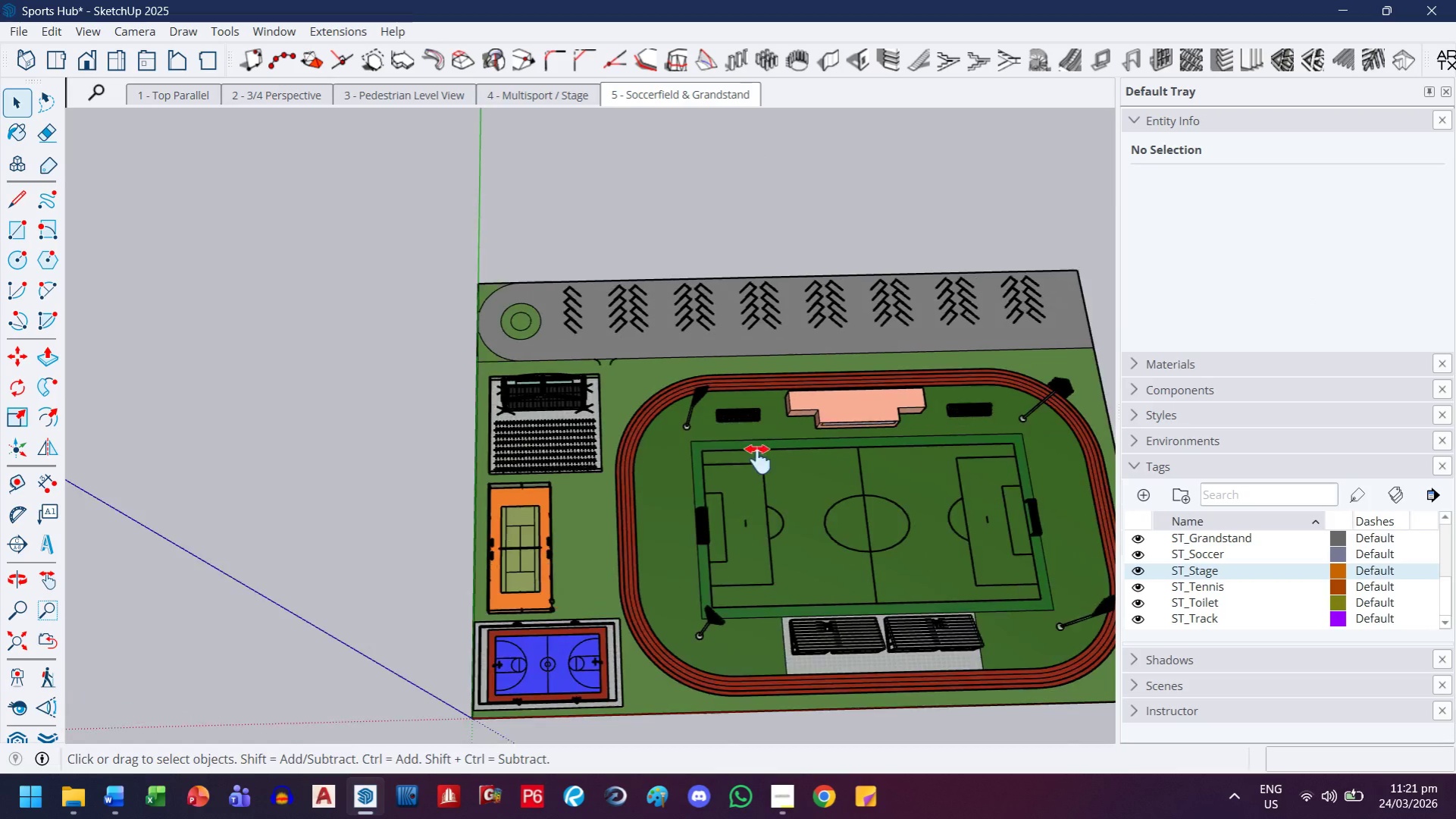 
left_click_drag(start_coordinate=[556, 402], to_coordinate=[600, 488])
 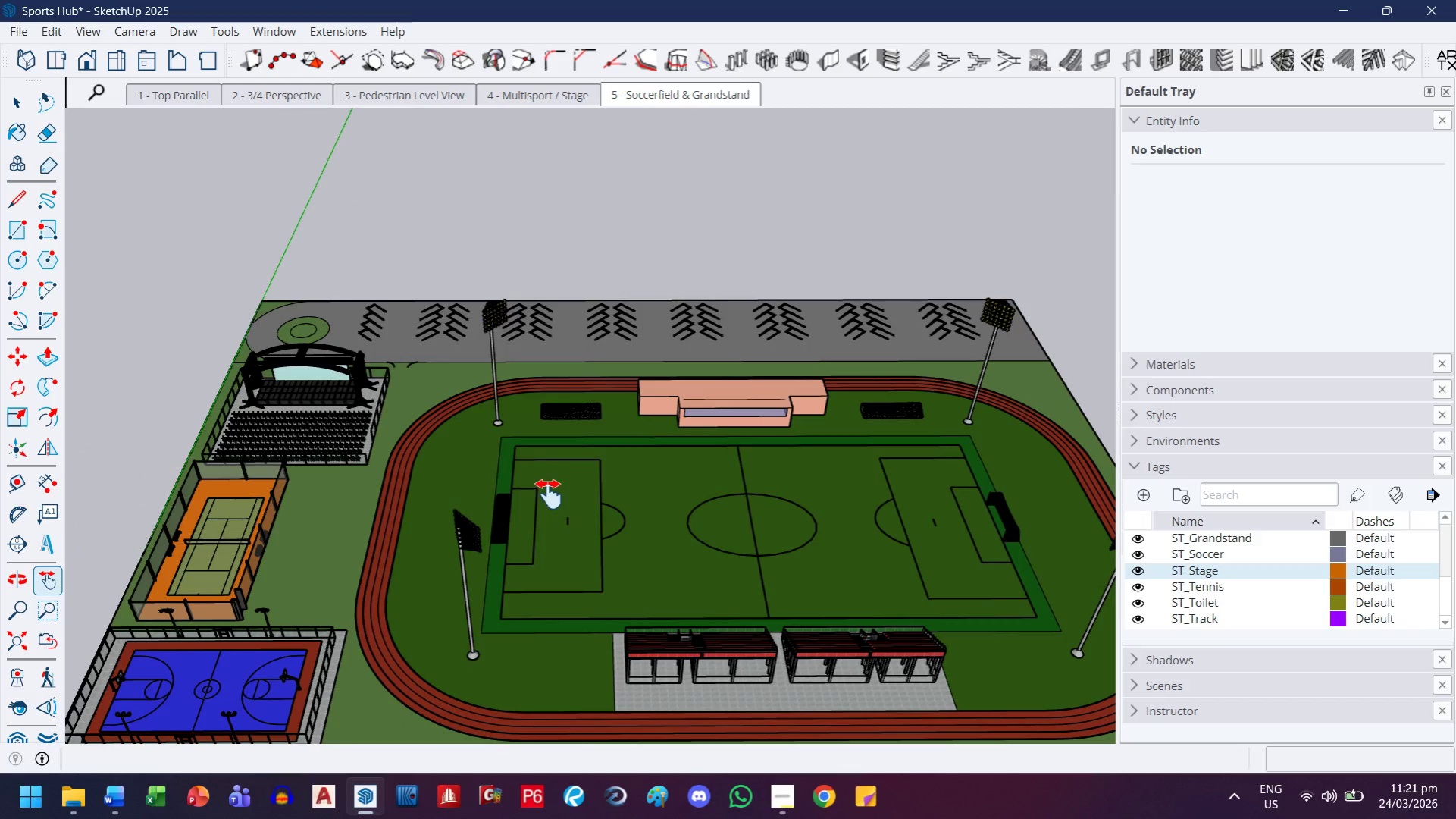 
scroll: coordinate [556, 416], scroll_direction: up, amount: 4.0
 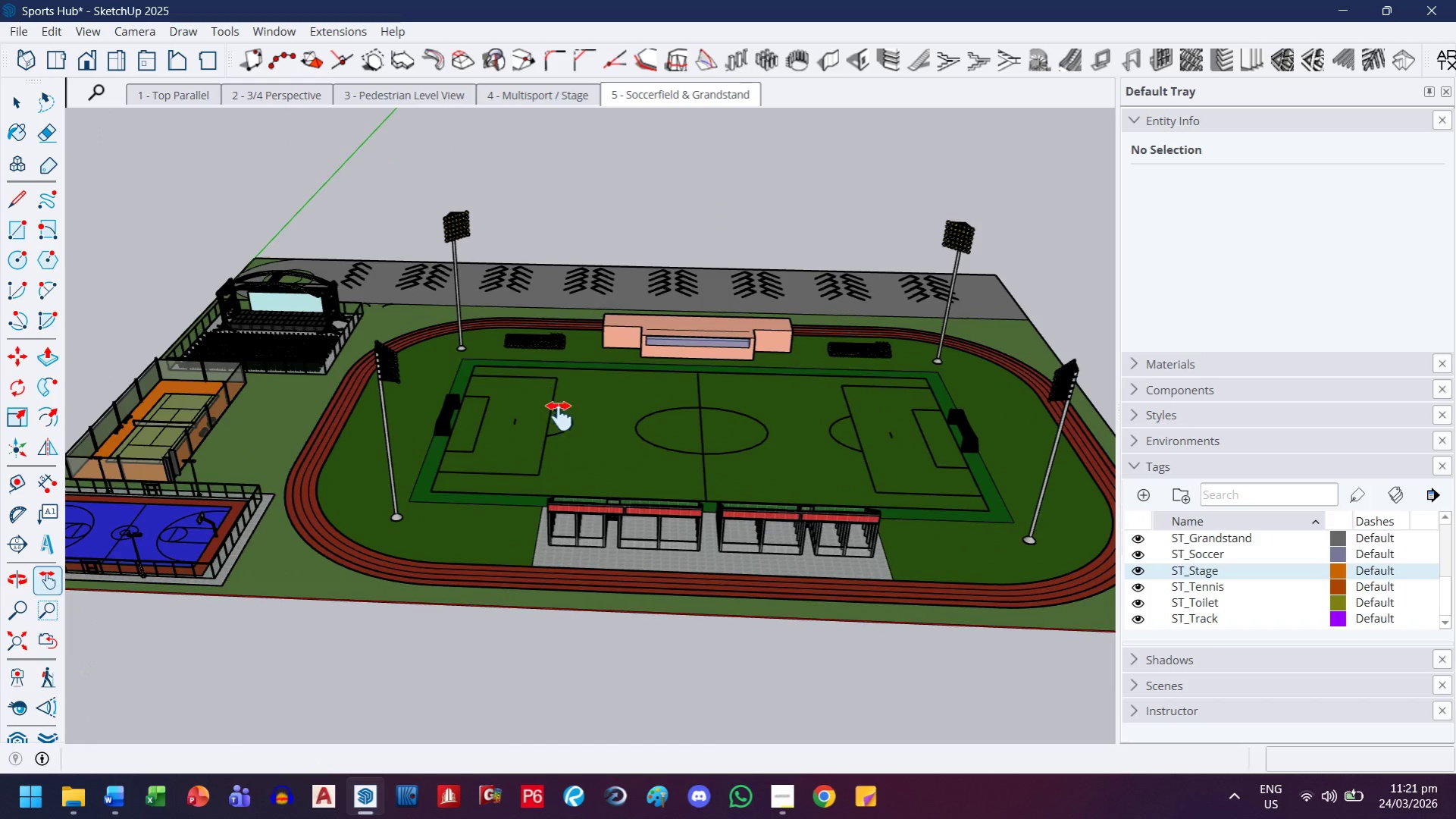 
key(H)
 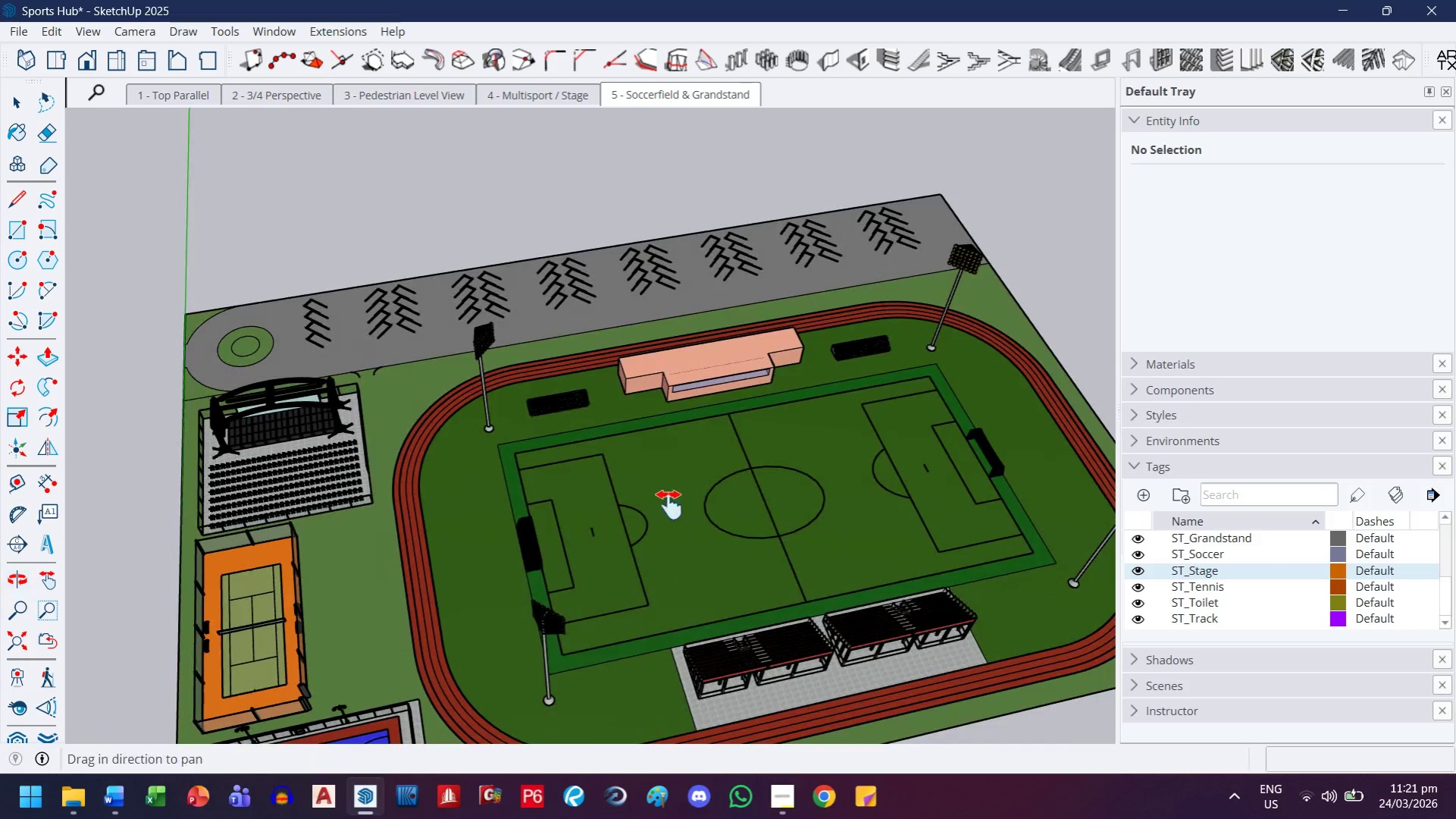 
left_click_drag(start_coordinate=[678, 514], to_coordinate=[555, 420])
 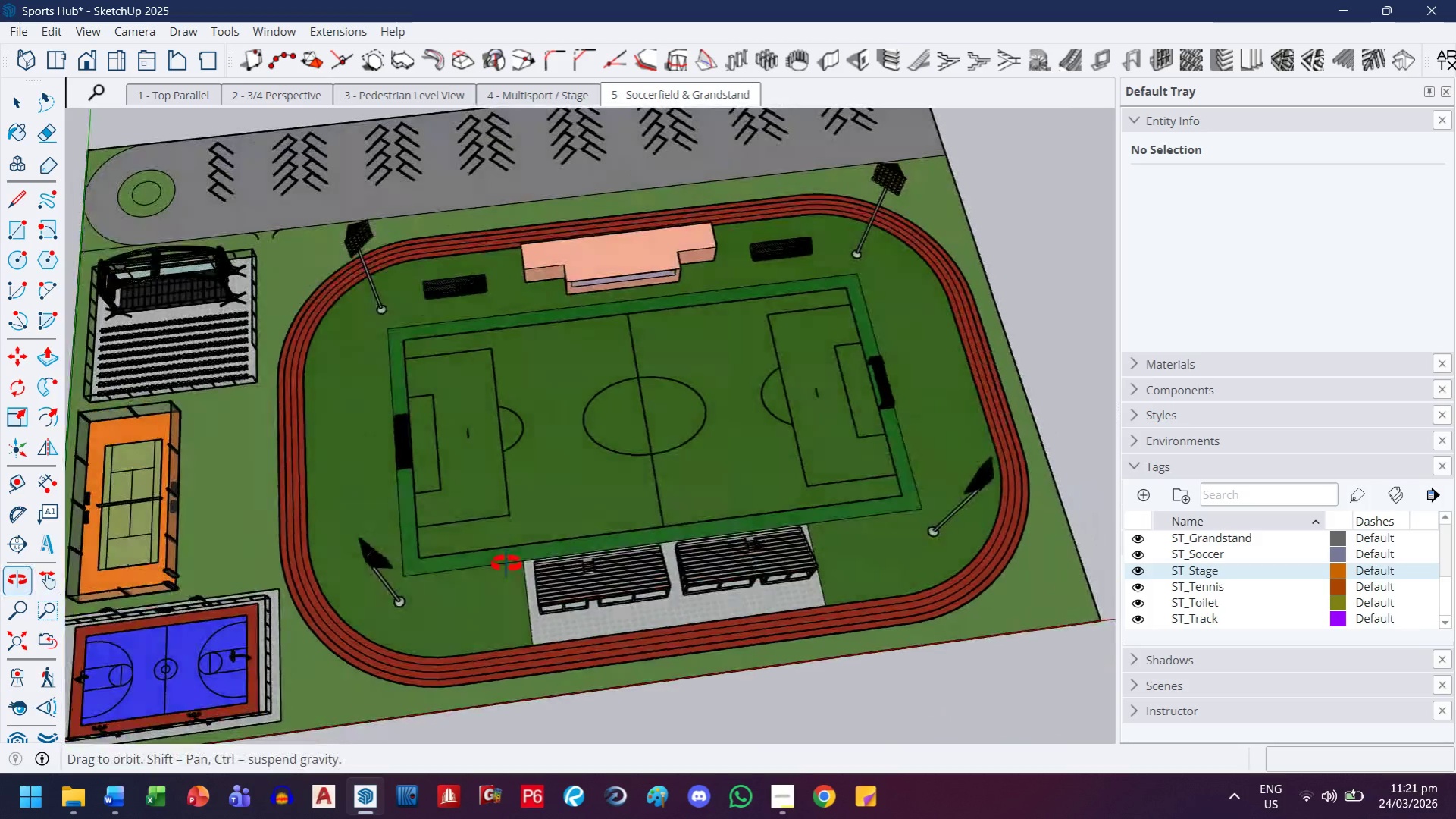 
left_click_drag(start_coordinate=[507, 499], to_coordinate=[606, 511])
 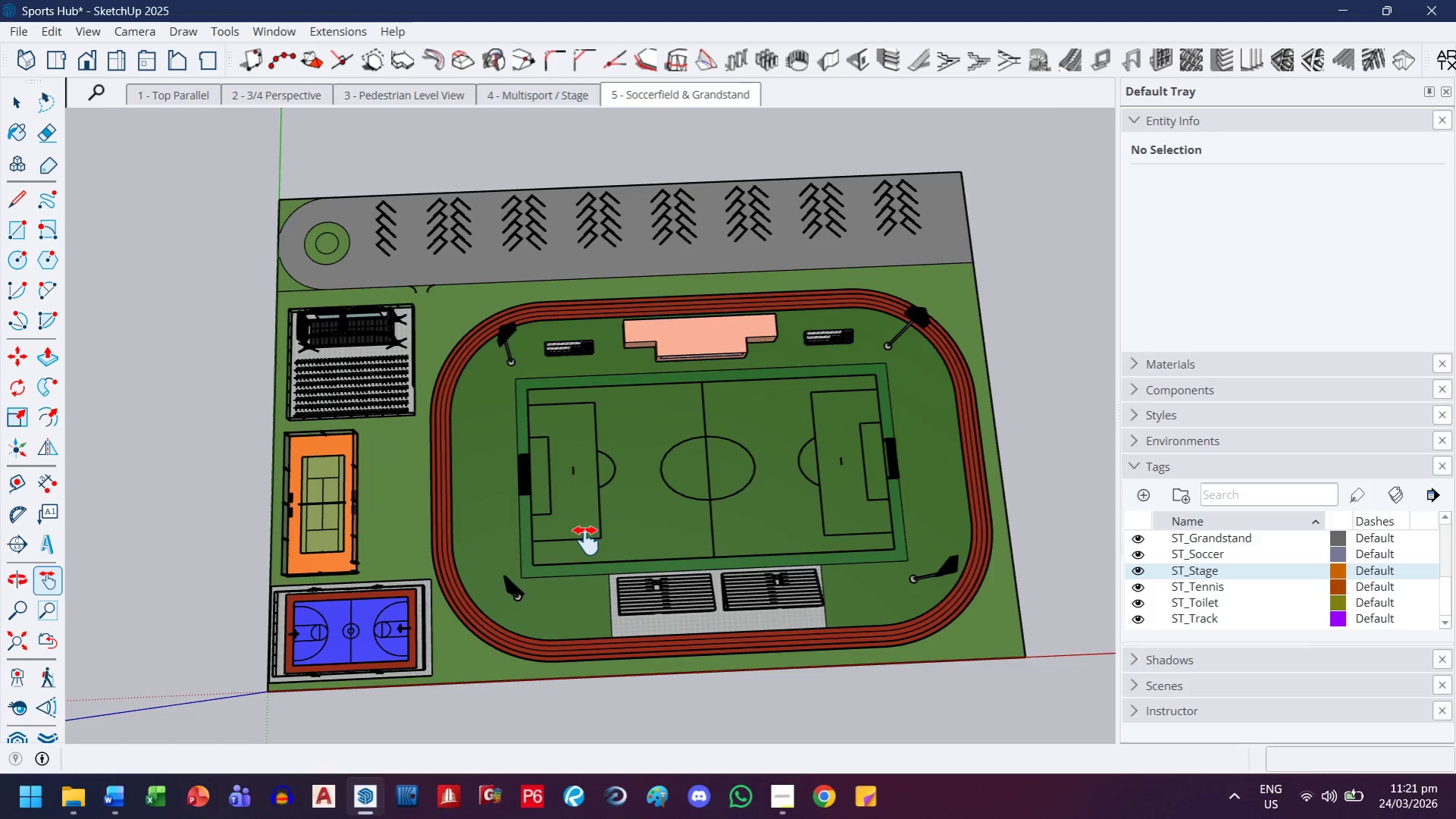 
scroll: coordinate [506, 548], scroll_direction: down, amount: 3.0
 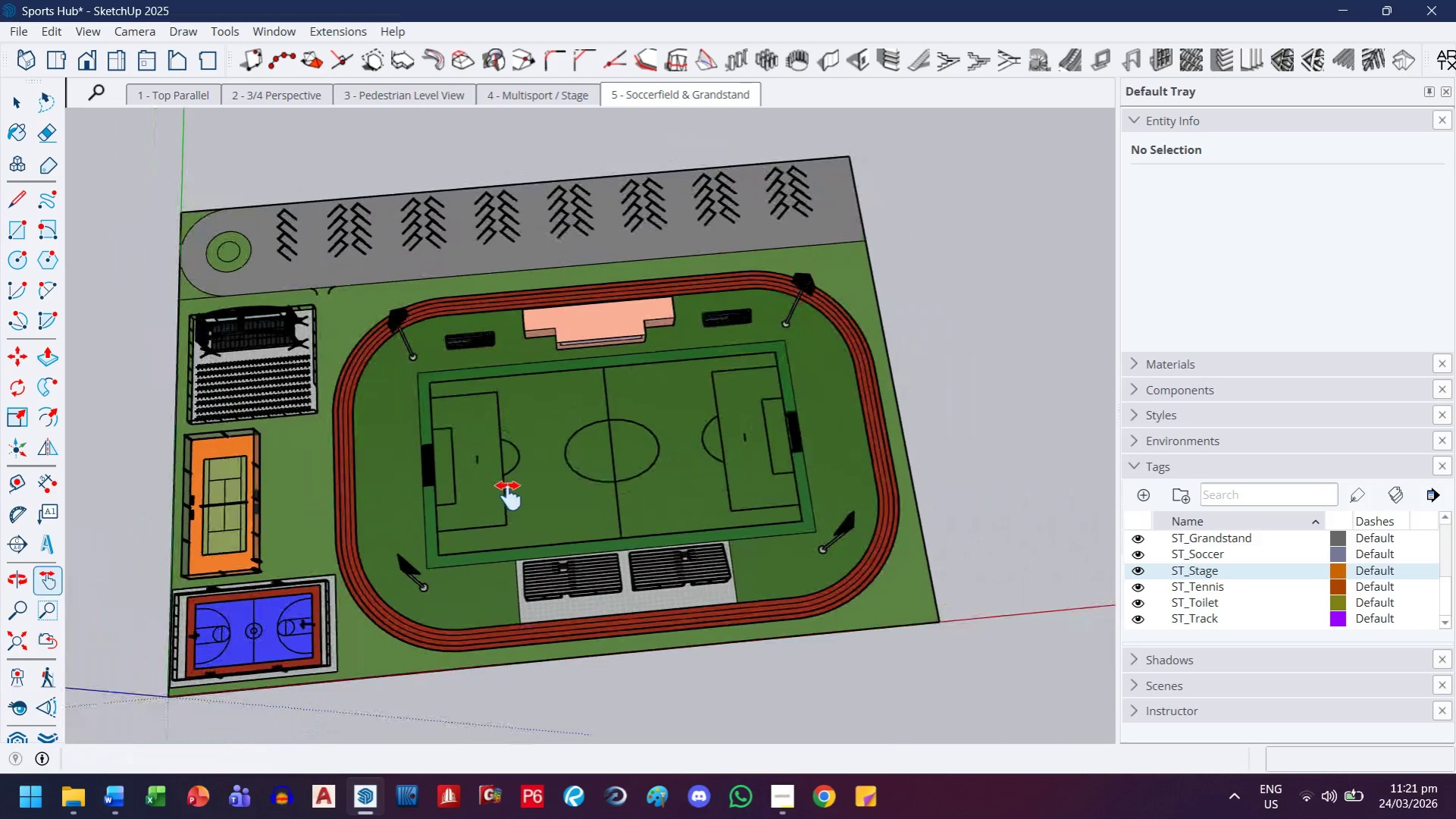 
scroll: coordinate [308, 223], scroll_direction: up, amount: 13.0
 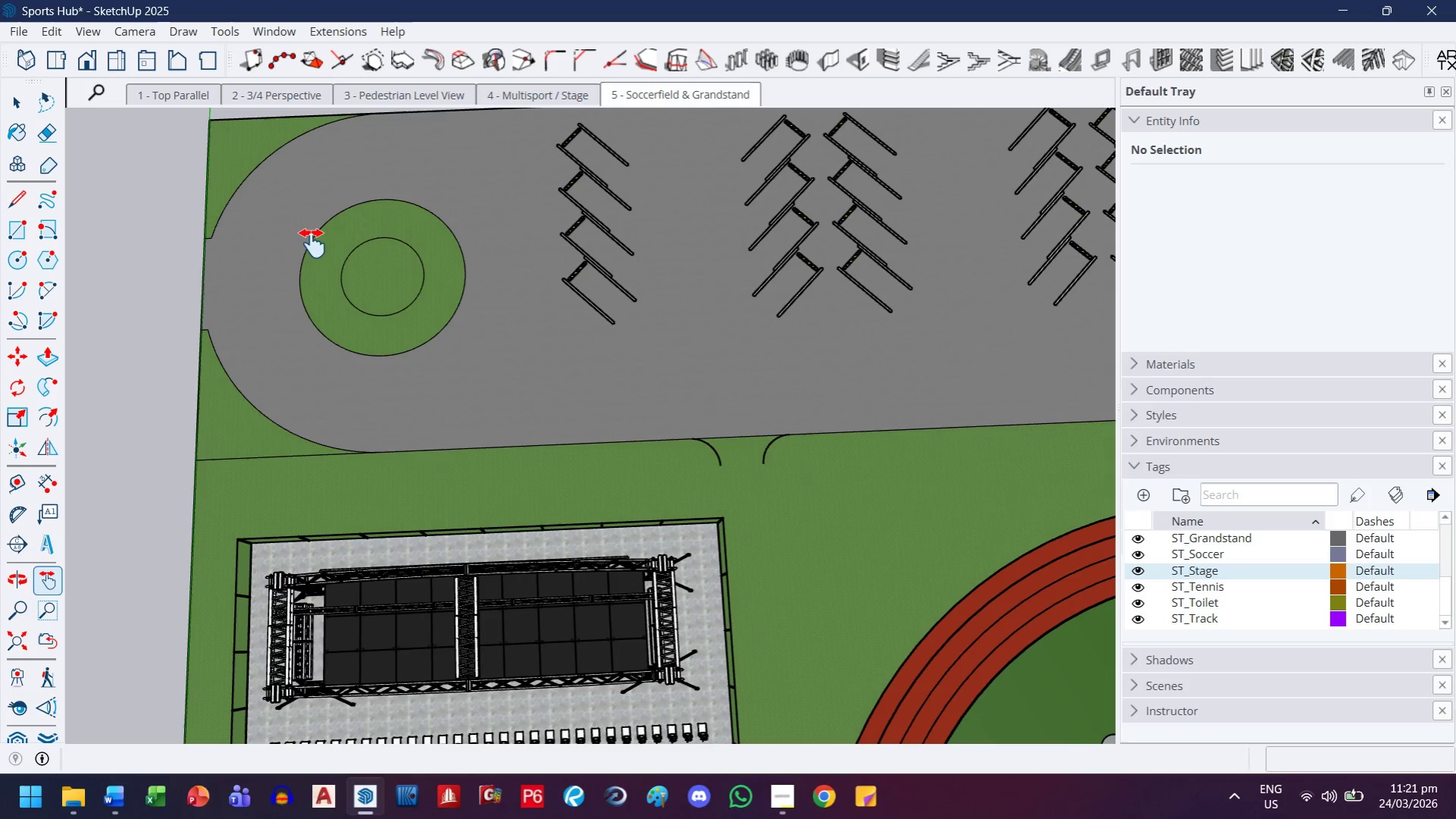 
wait(17.84)
 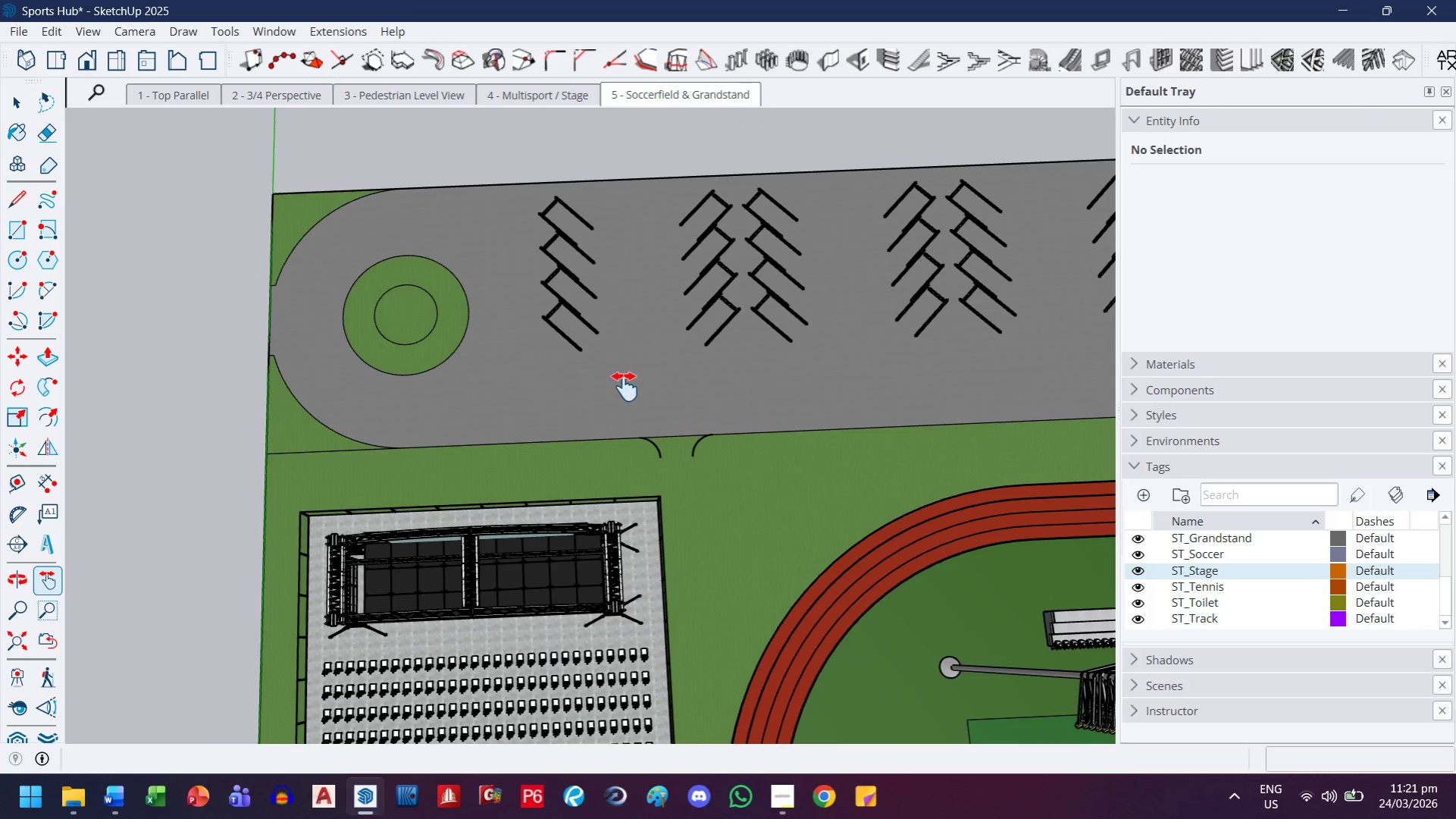 
left_click_drag(start_coordinate=[625, 387], to_coordinate=[599, 387])
 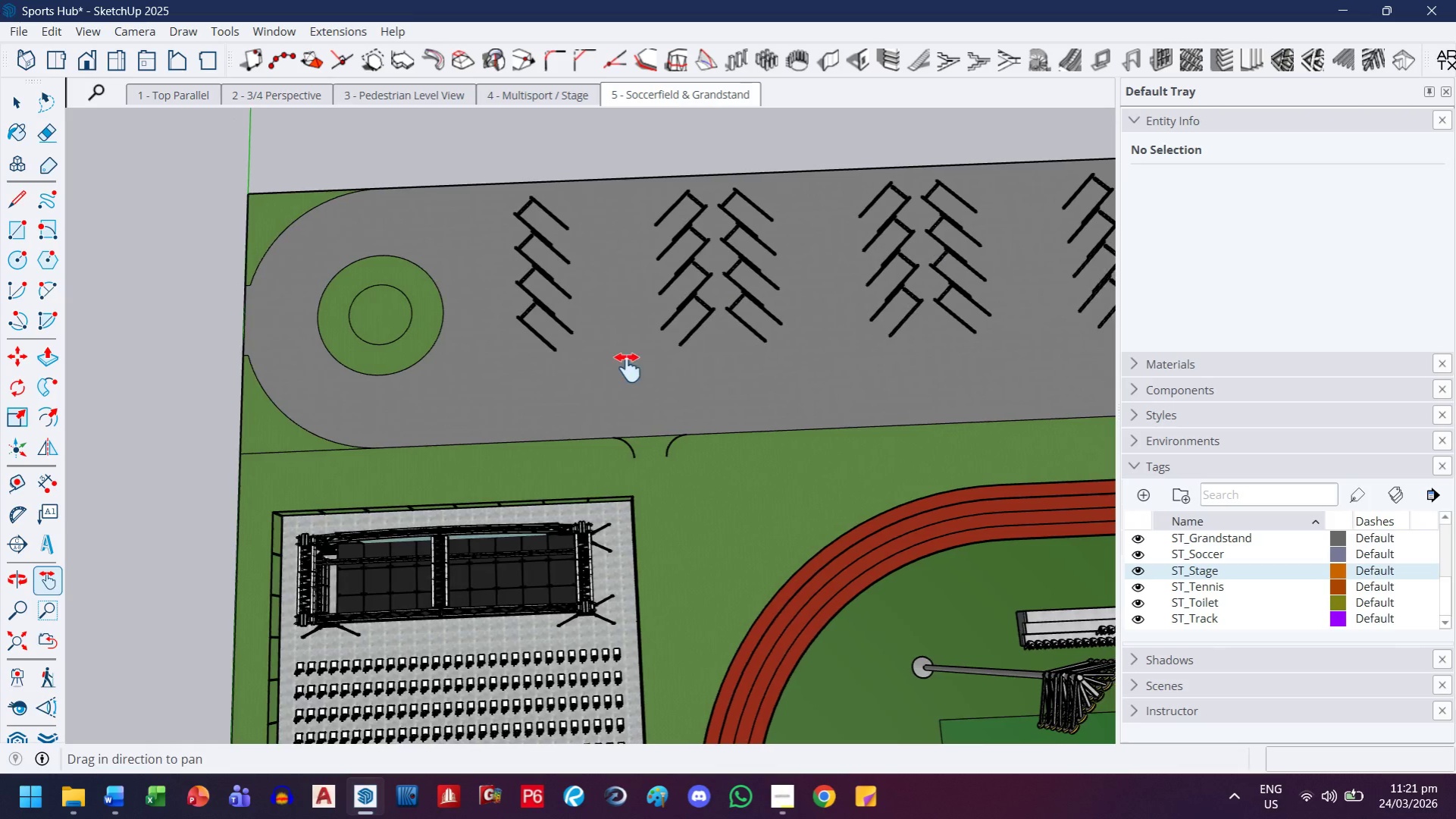 
scroll: coordinate [479, 435], scroll_direction: down, amount: 3.0
 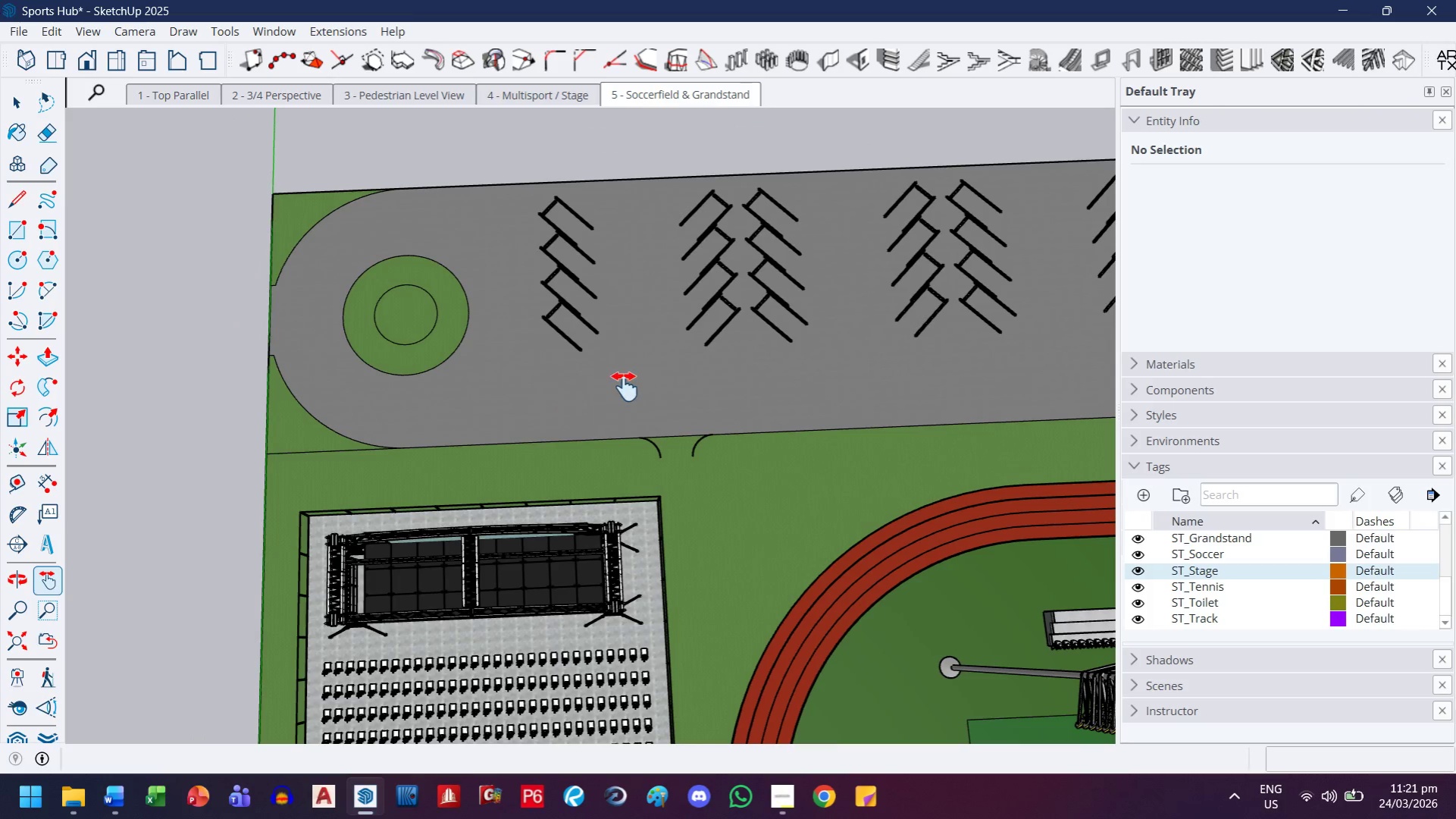 
left_click_drag(start_coordinate=[649, 370], to_coordinate=[459, 339])
 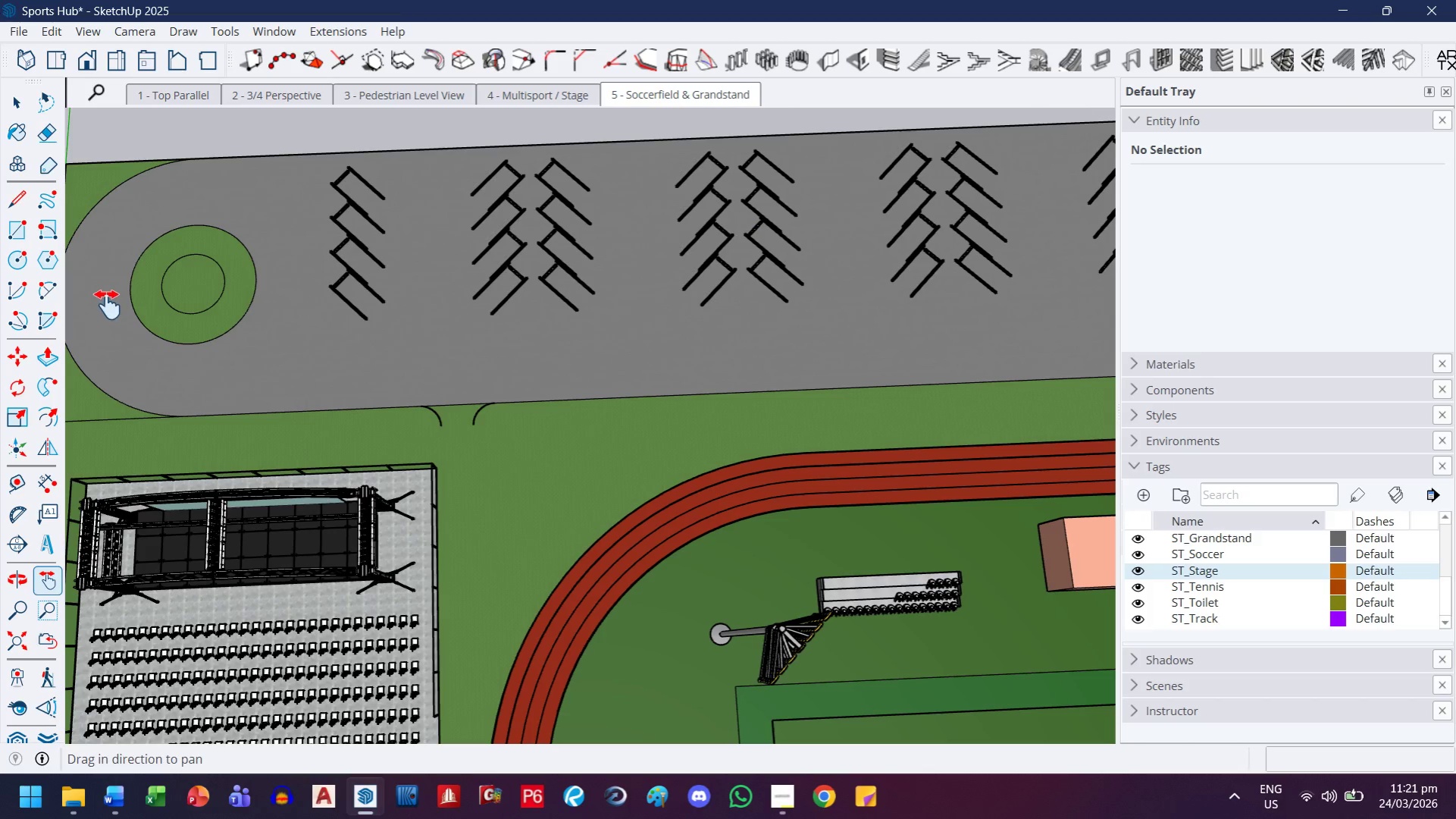 
left_click_drag(start_coordinate=[295, 266], to_coordinate=[541, 326])
 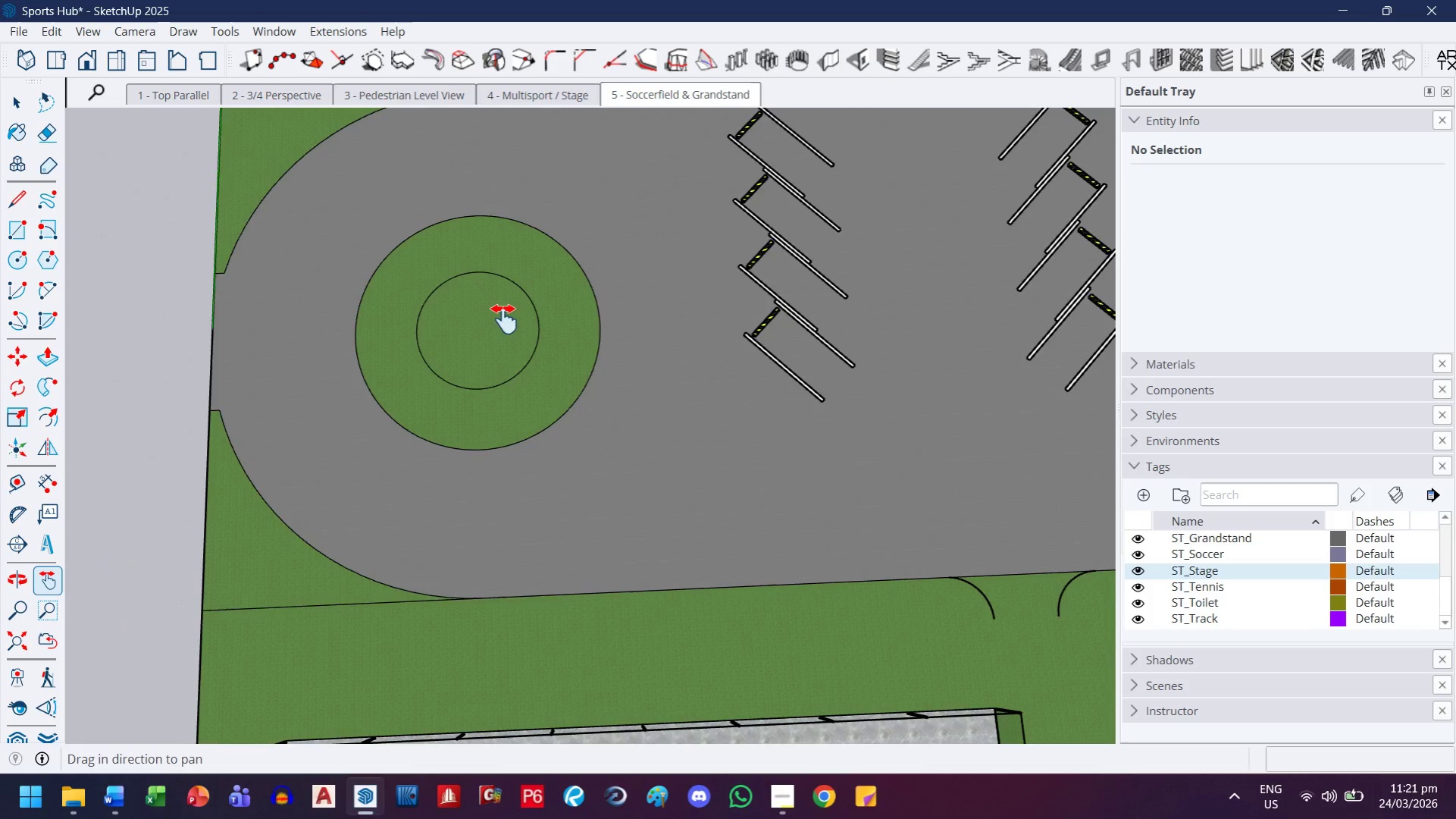 
scroll: coordinate [504, 318], scroll_direction: up, amount: 8.0
 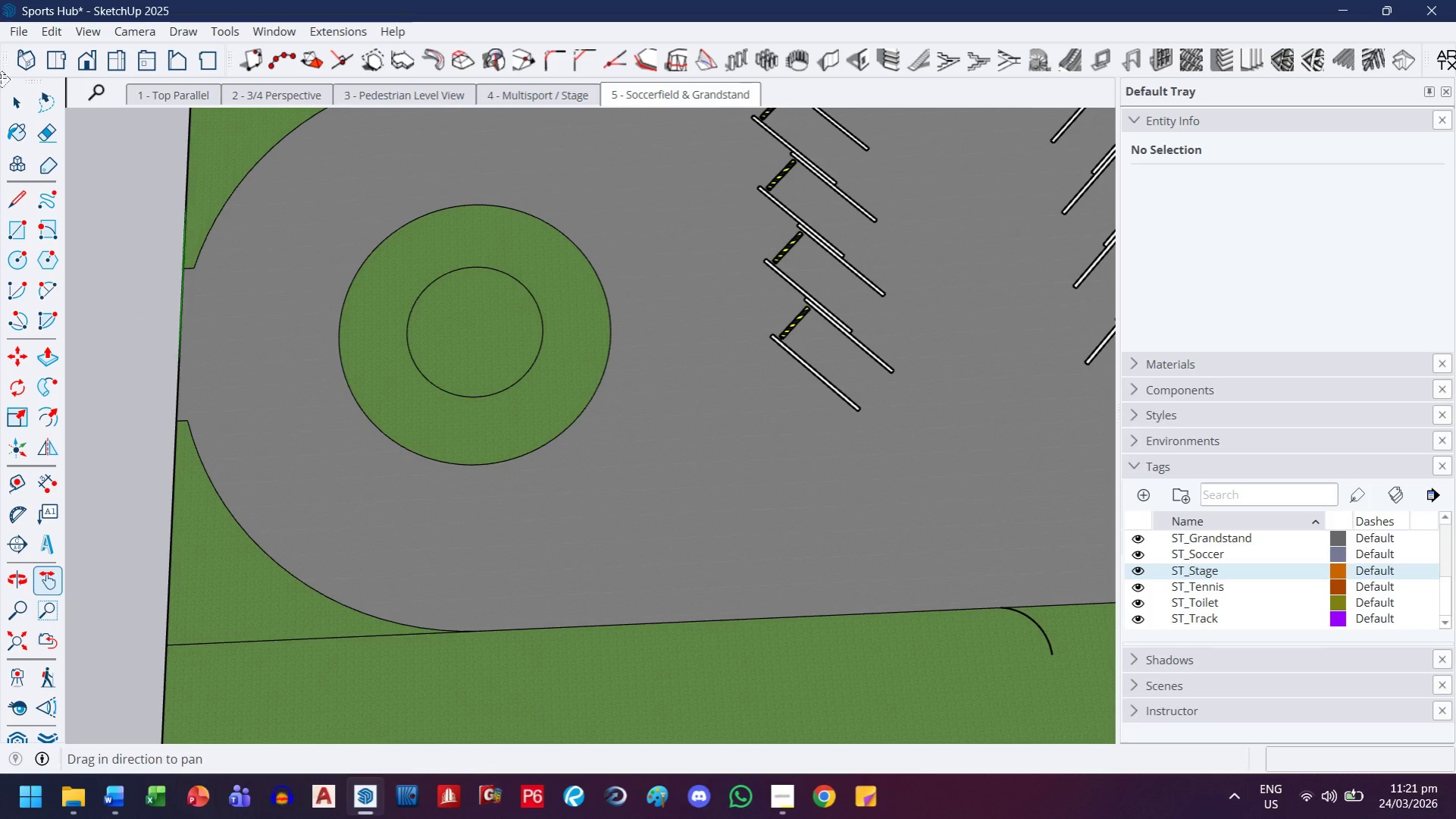 
left_click([17, 111])
 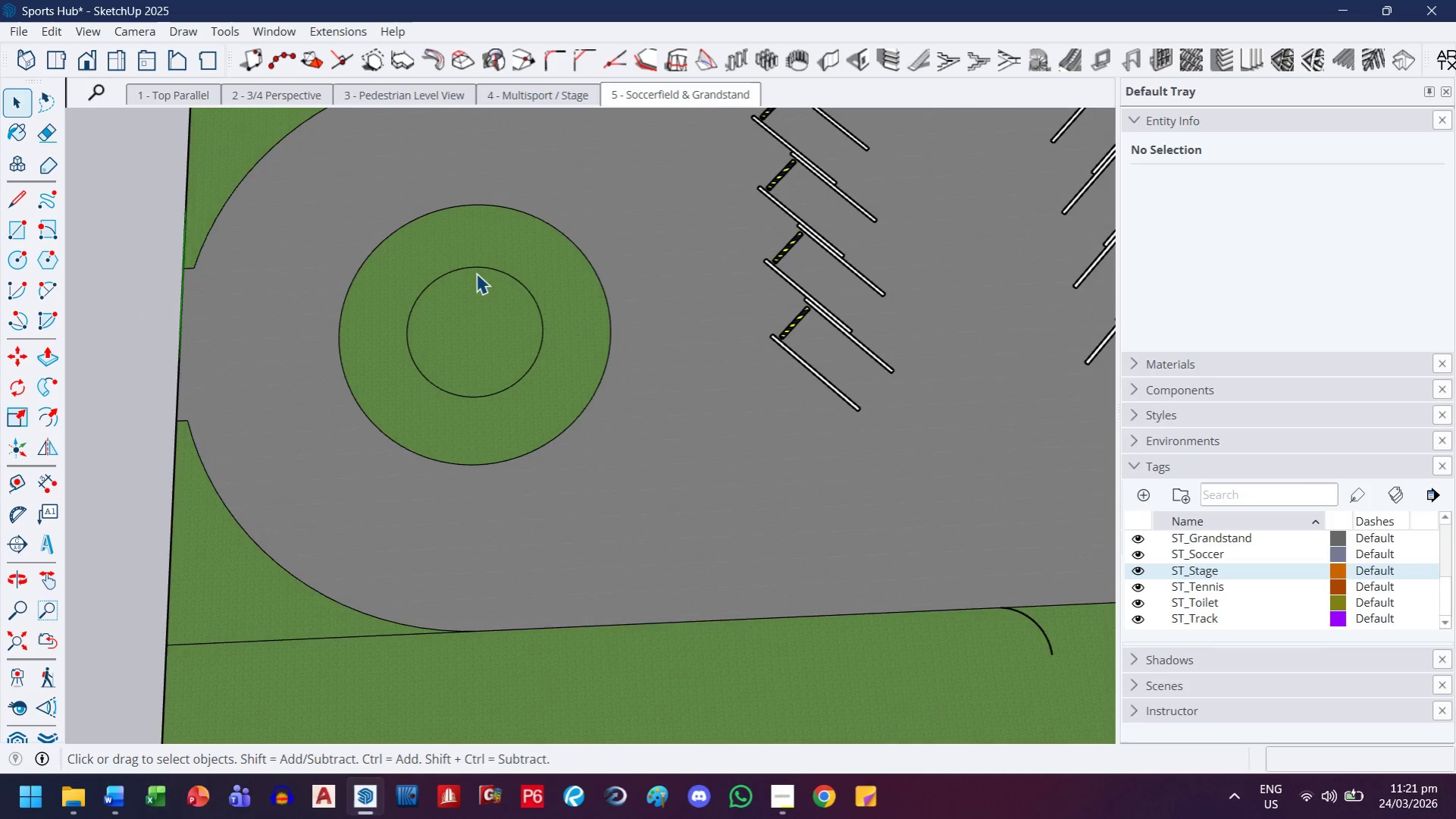 
double_click([476, 273])
 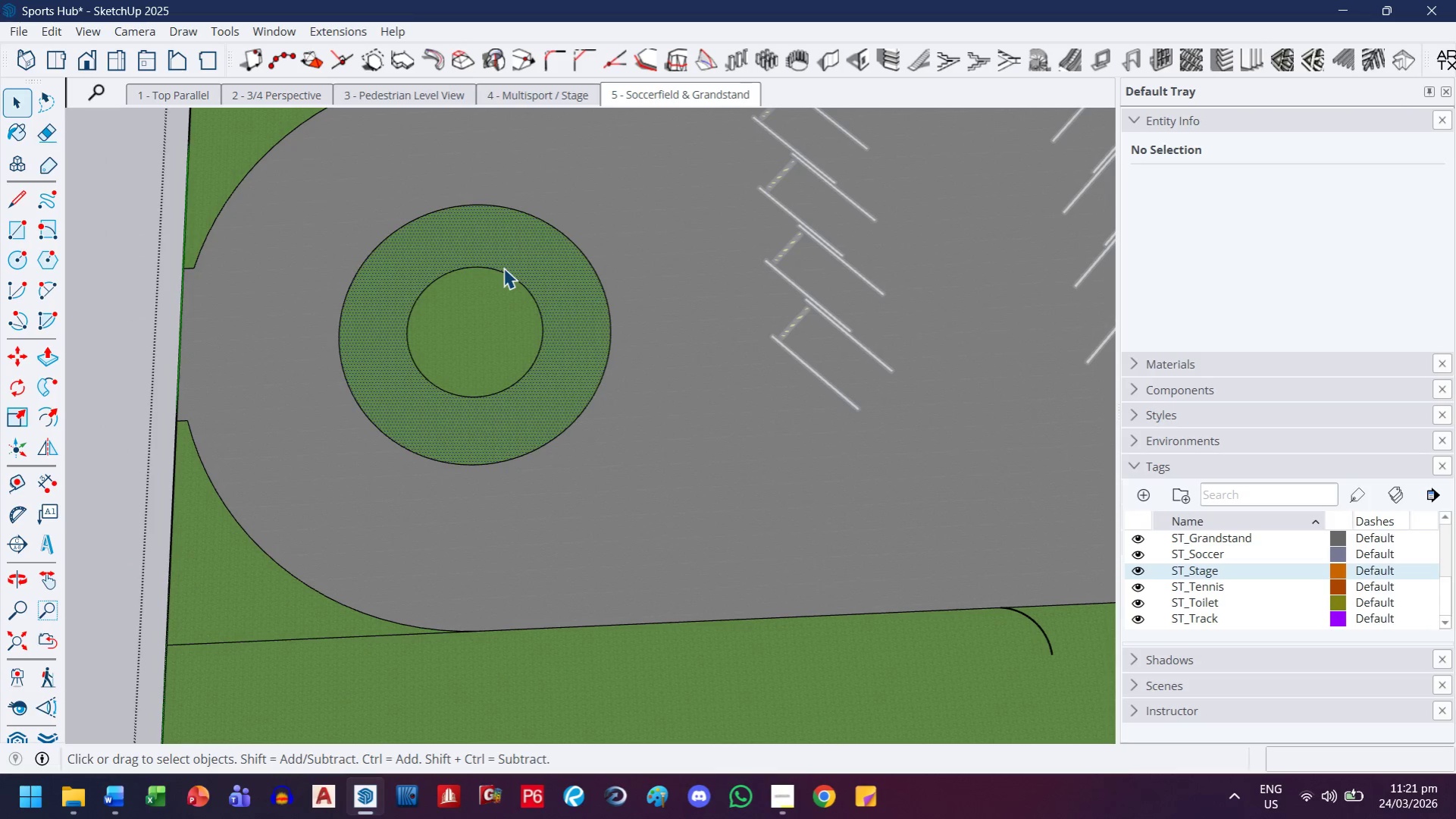 
key(E)
 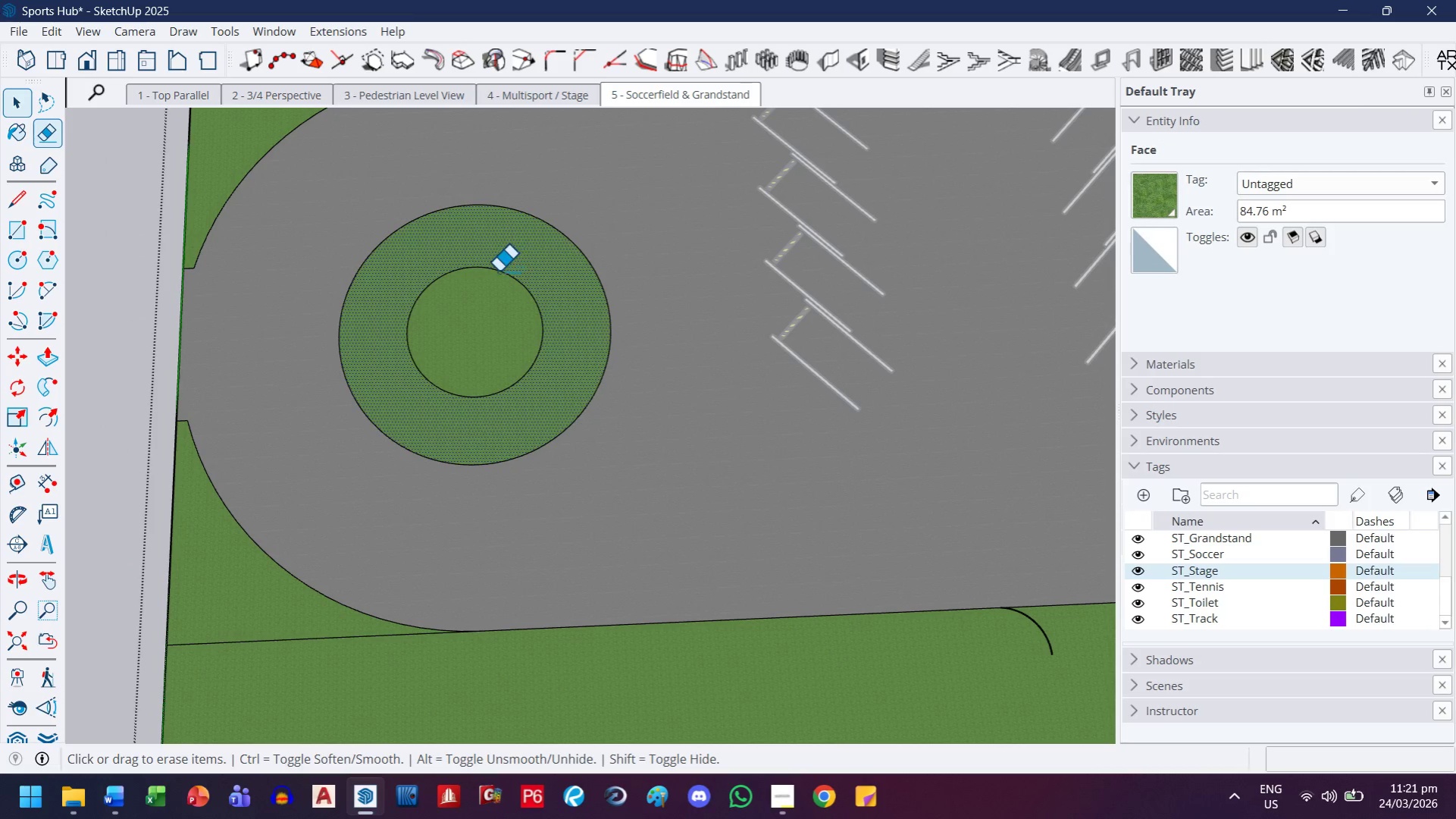 
left_click_drag(start_coordinate=[504, 265], to_coordinate=[479, 302])
 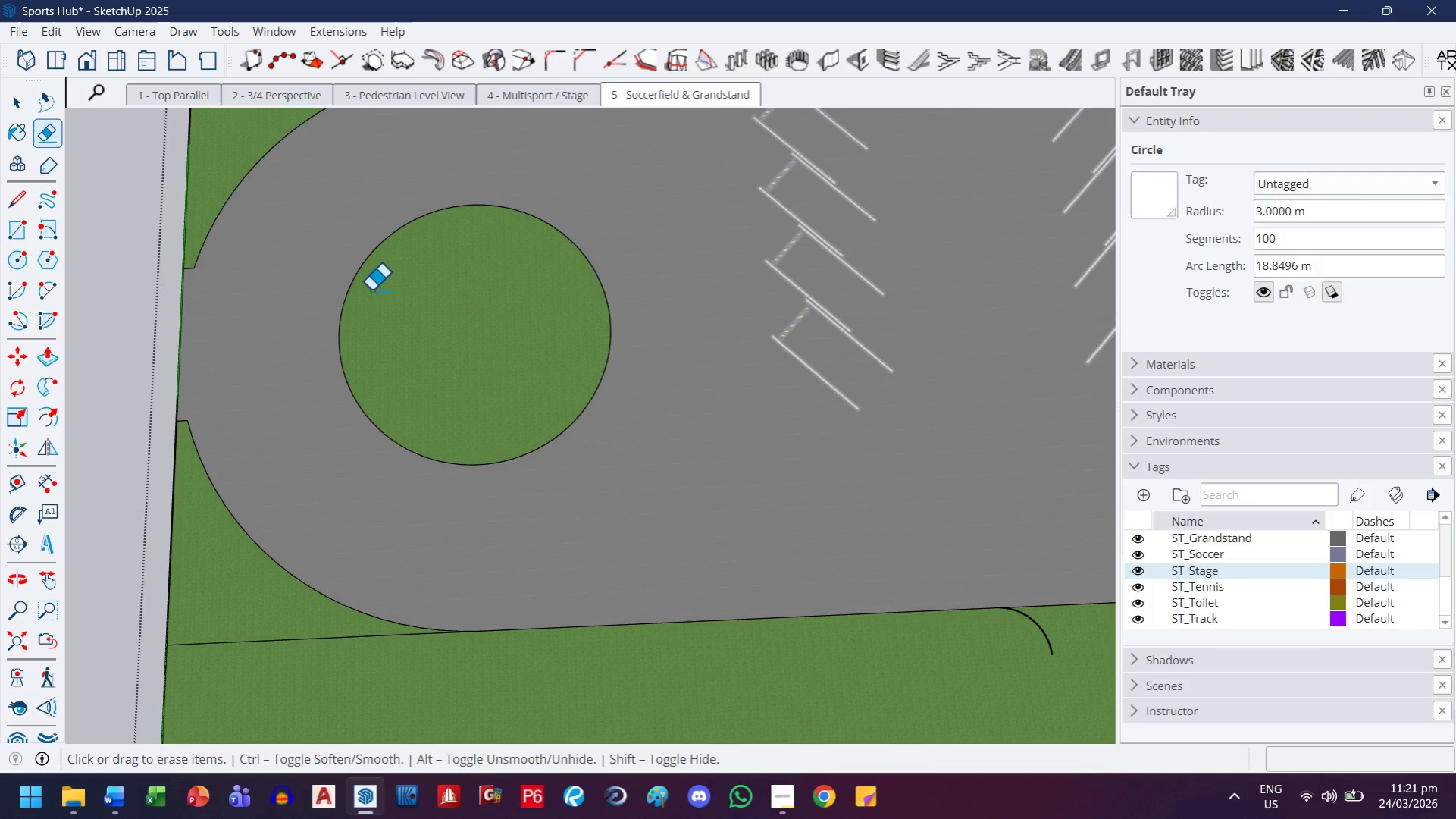 
scroll: coordinate [371, 290], scroll_direction: down, amount: 3.0
 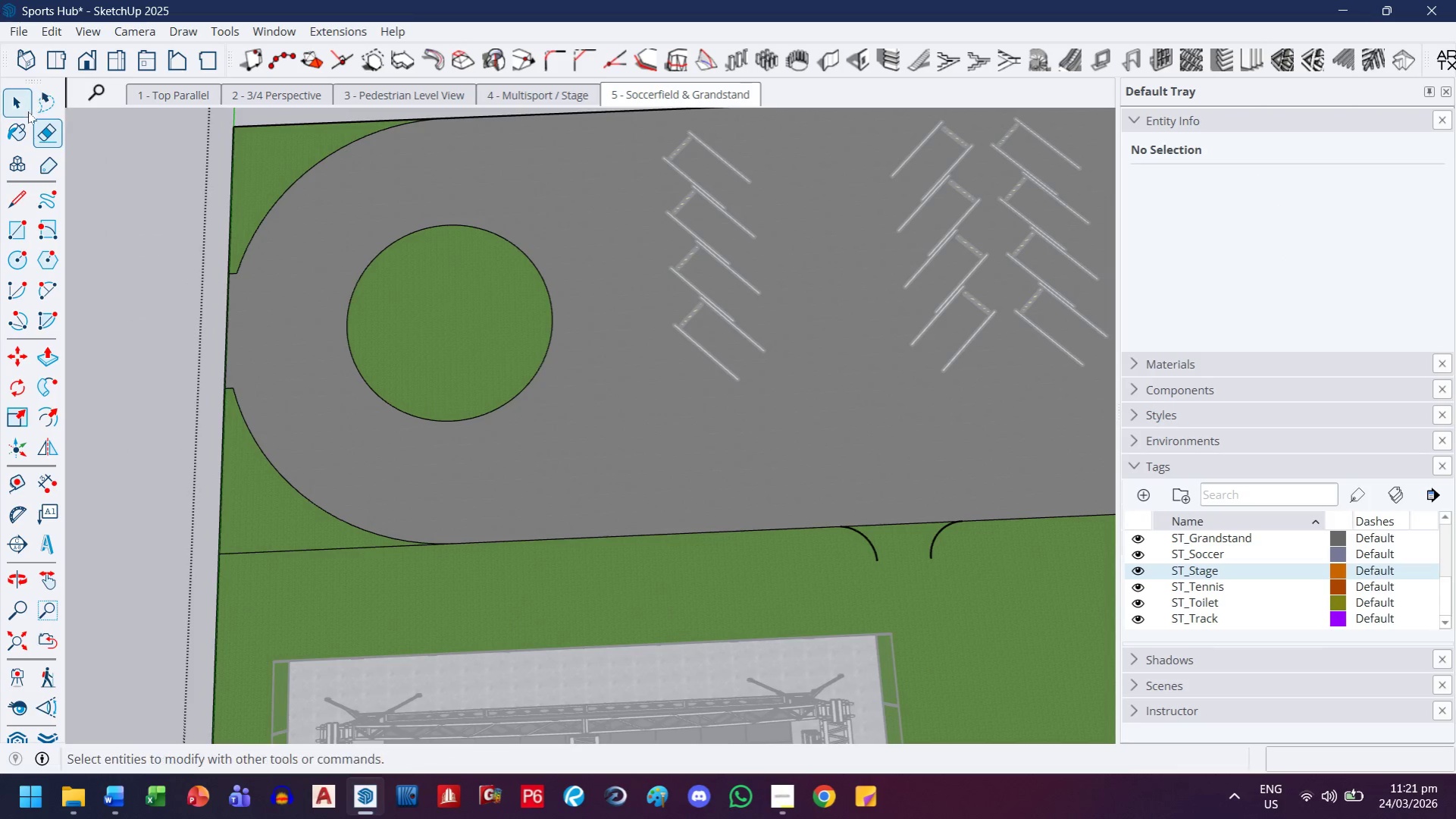 
left_click([28, 111])
 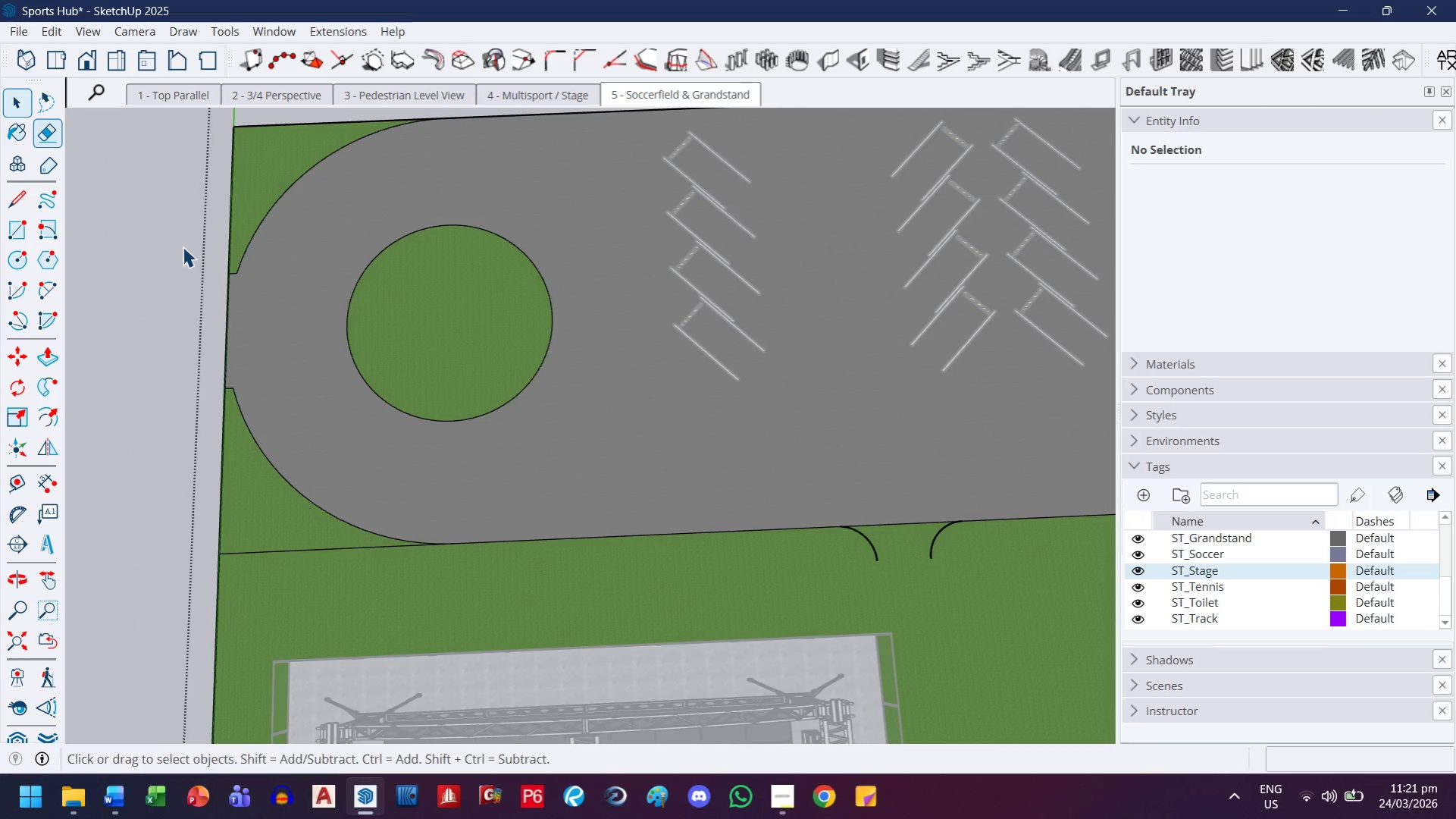 
key(Escape)
 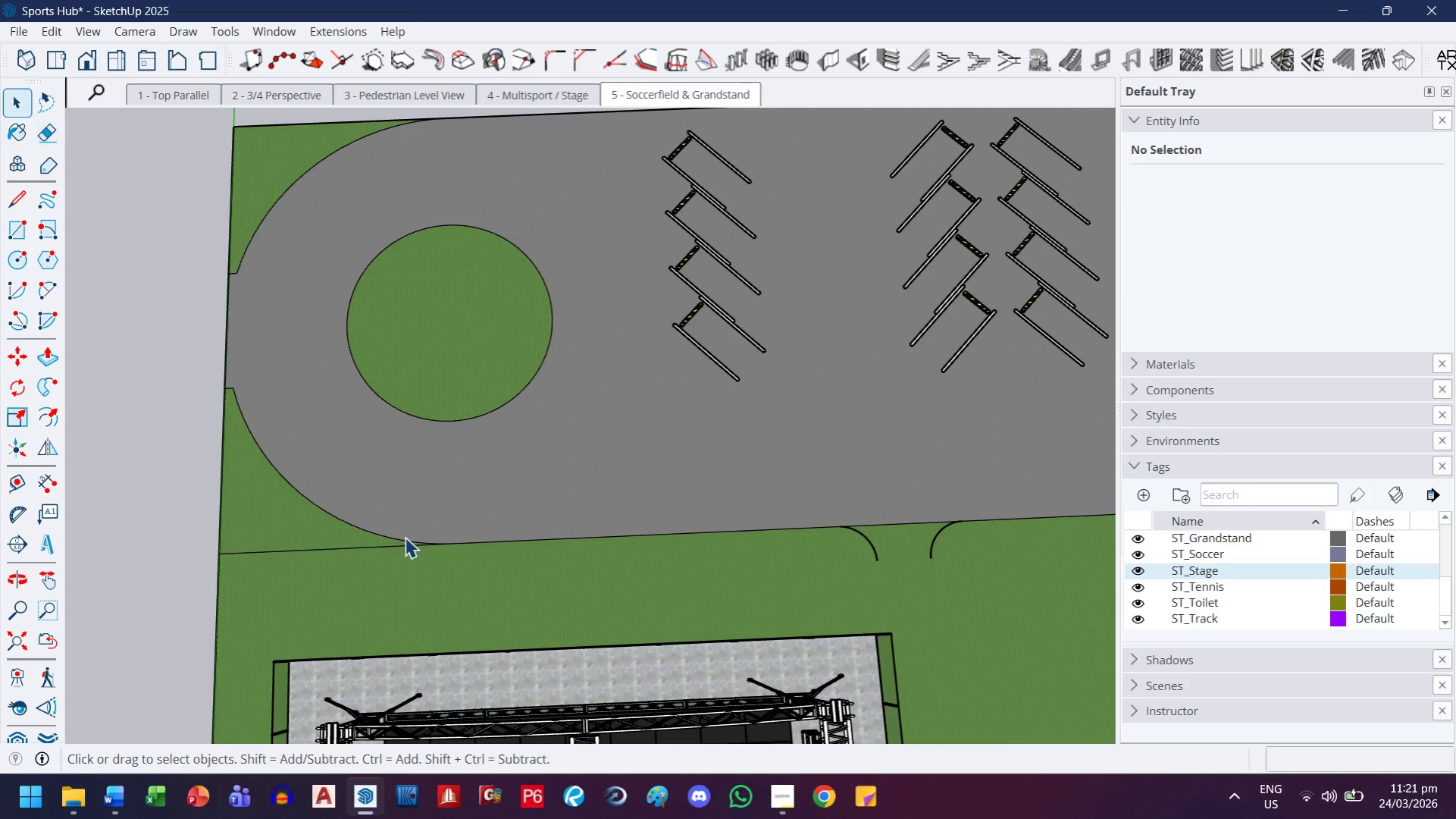 
key(H)
 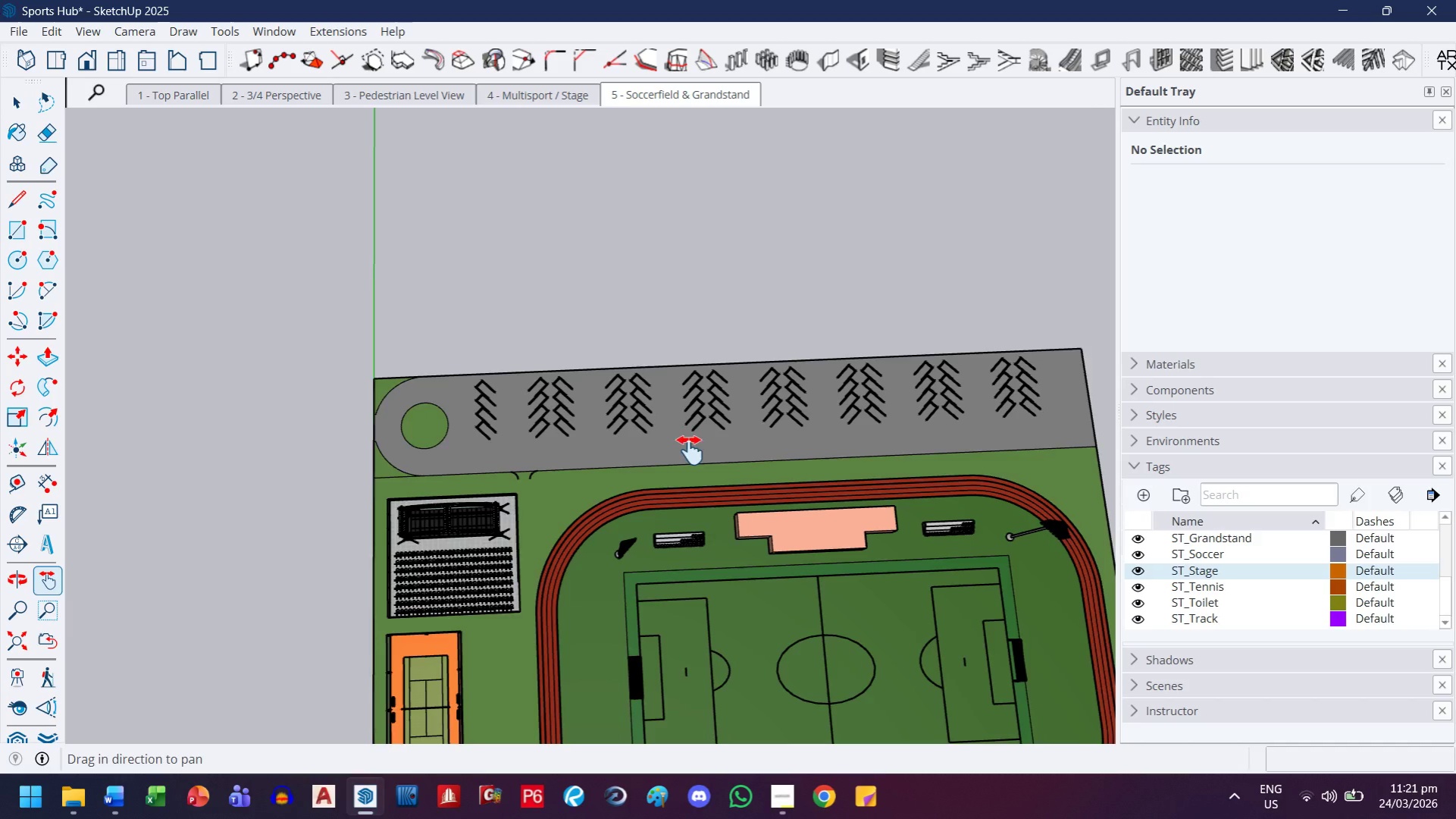 
left_click_drag(start_coordinate=[711, 457], to_coordinate=[302, 443])
 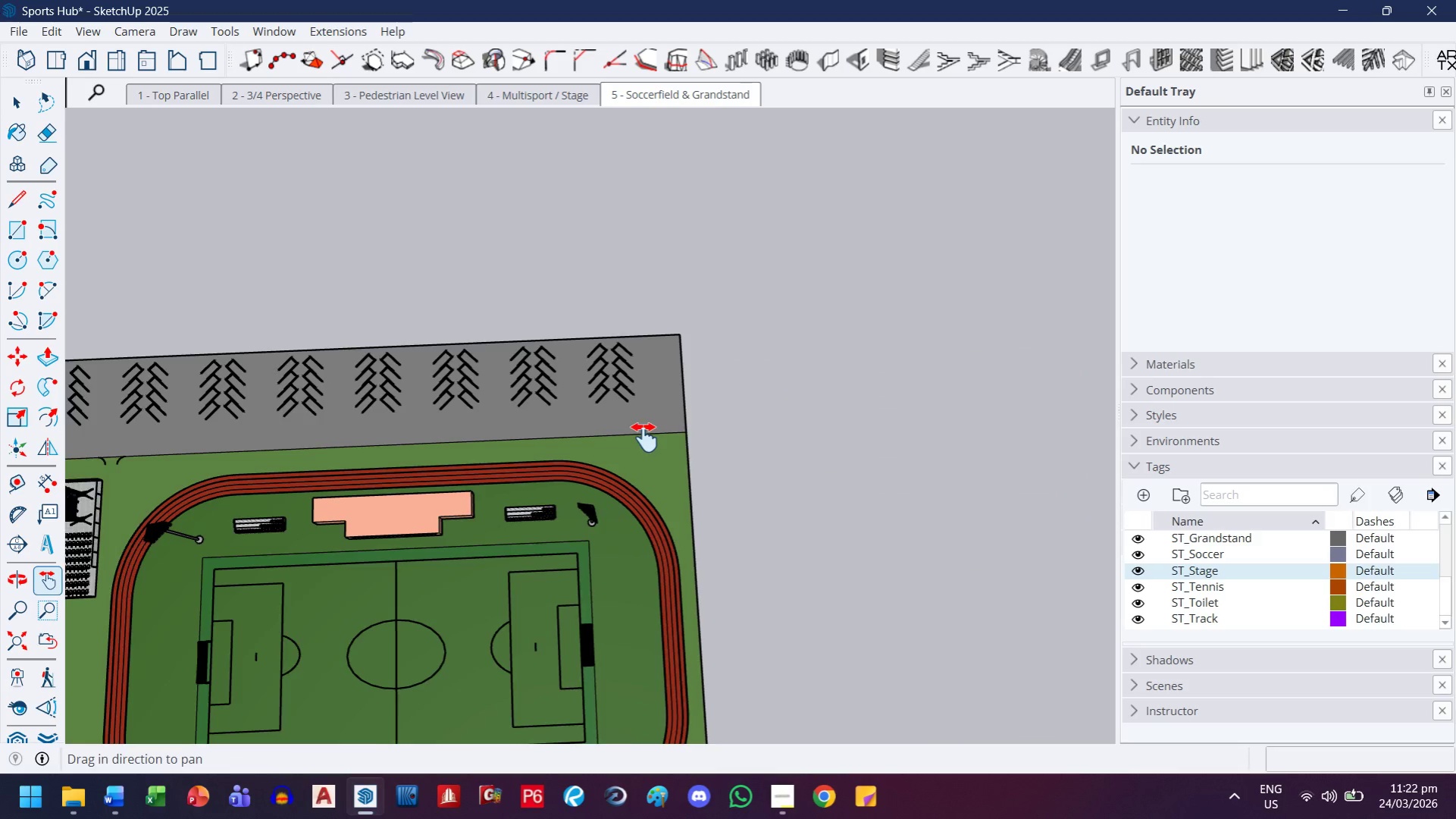 
scroll: coordinate [421, 436], scroll_direction: down, amount: 16.0
 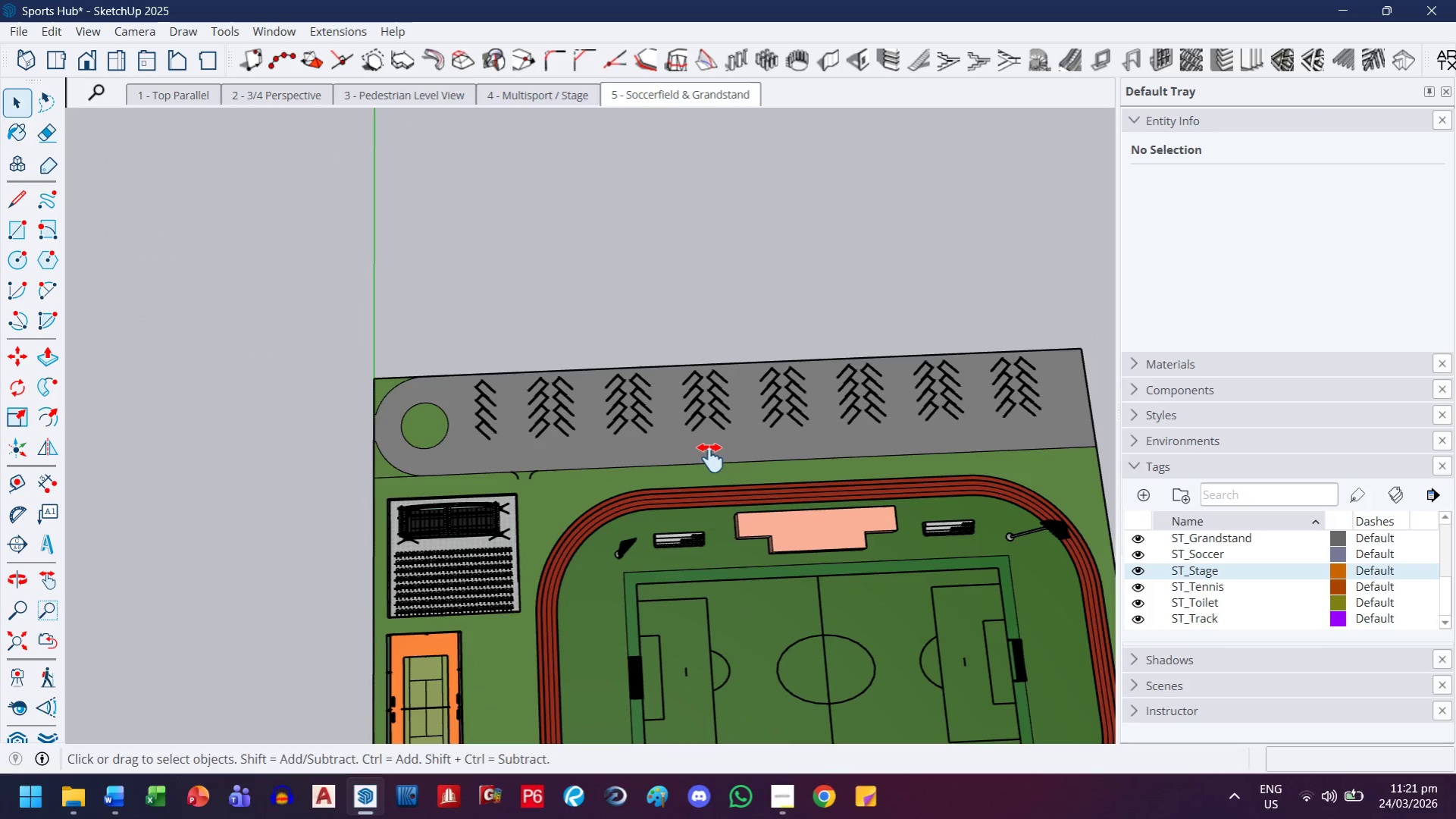 
left_click_drag(start_coordinate=[681, 438], to_coordinate=[289, 436])
 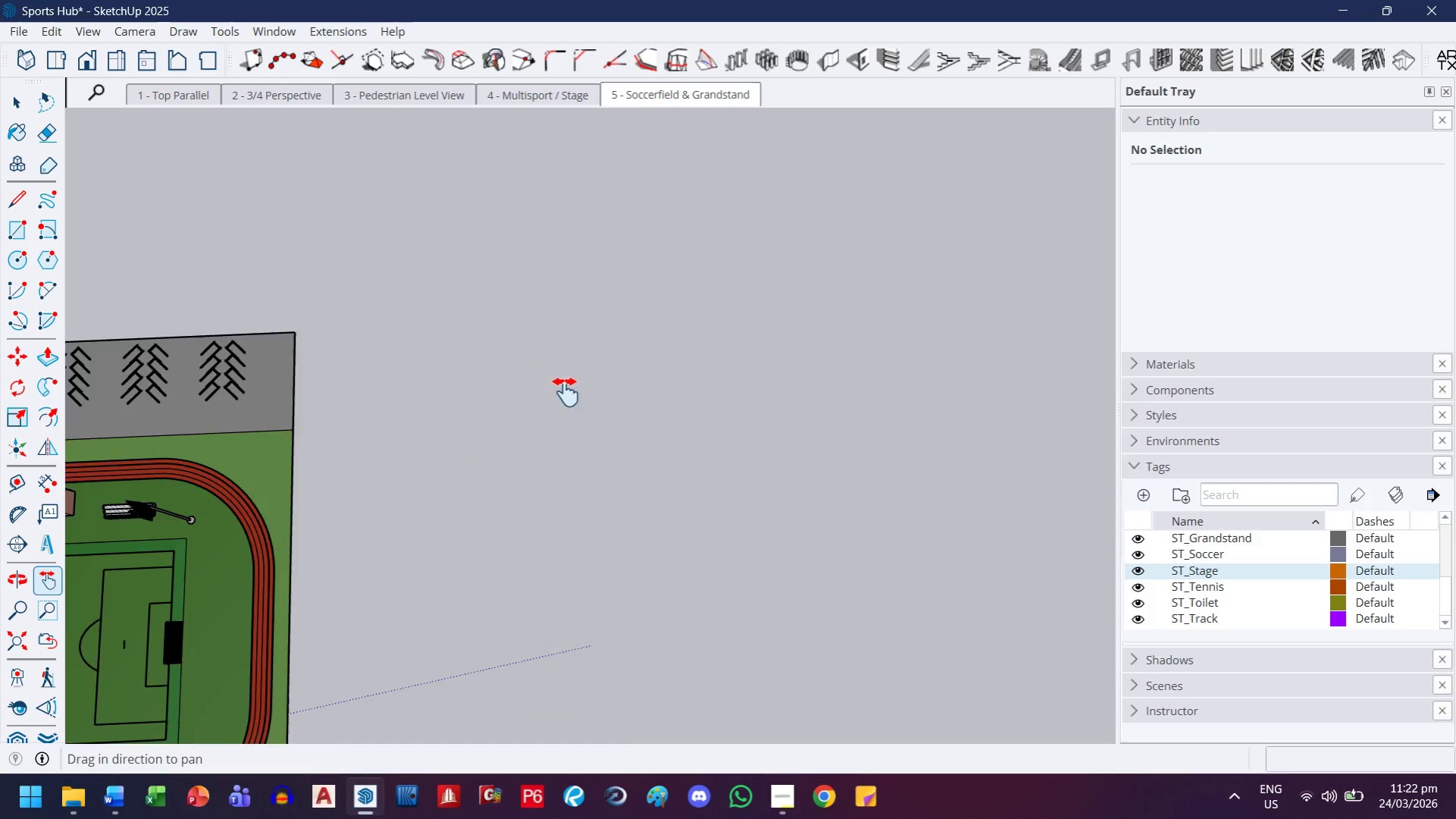 
left_click_drag(start_coordinate=[653, 384], to_coordinate=[147, 401])
 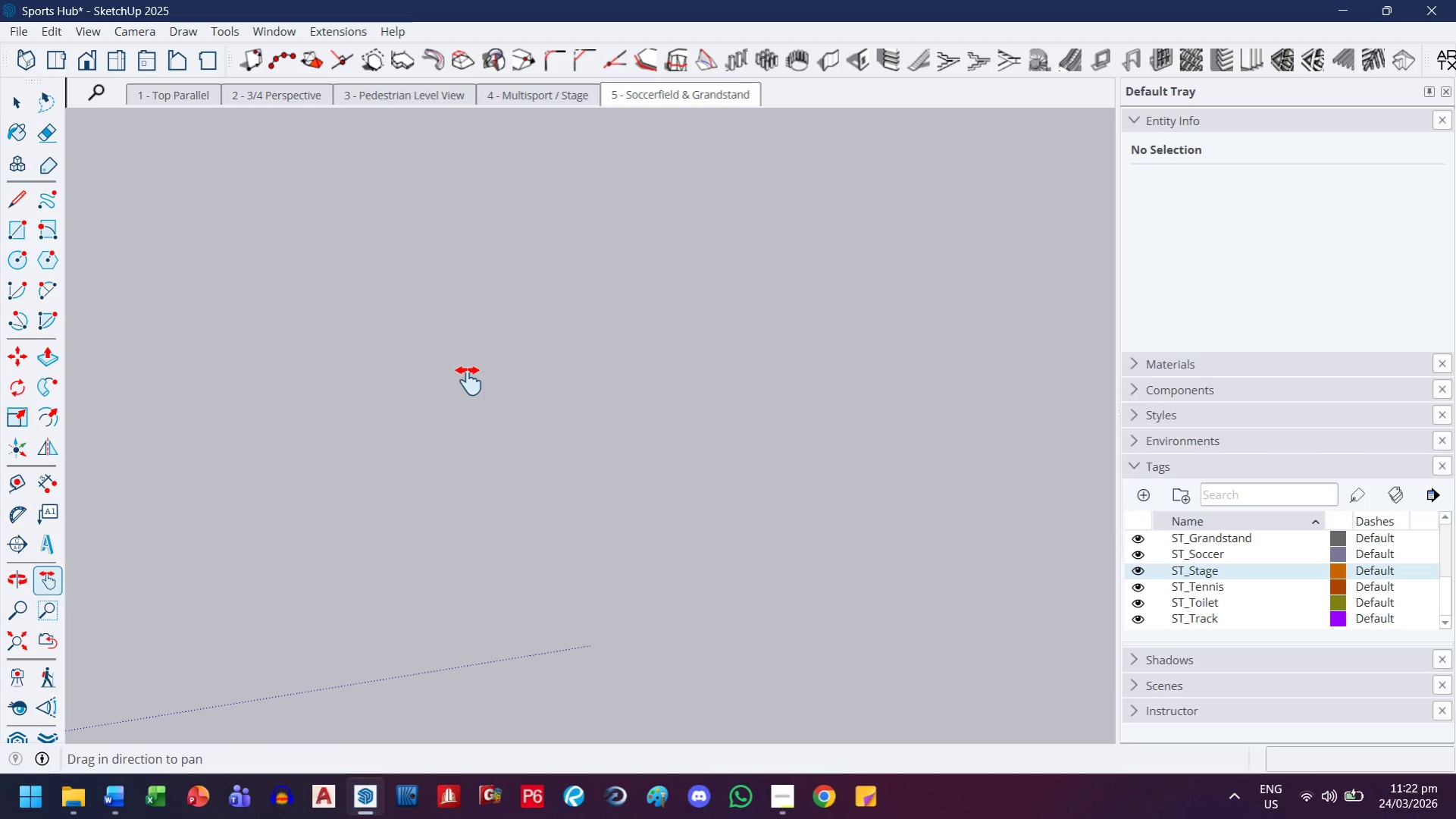 
scroll: coordinate [468, 381], scroll_direction: down, amount: 1.0
 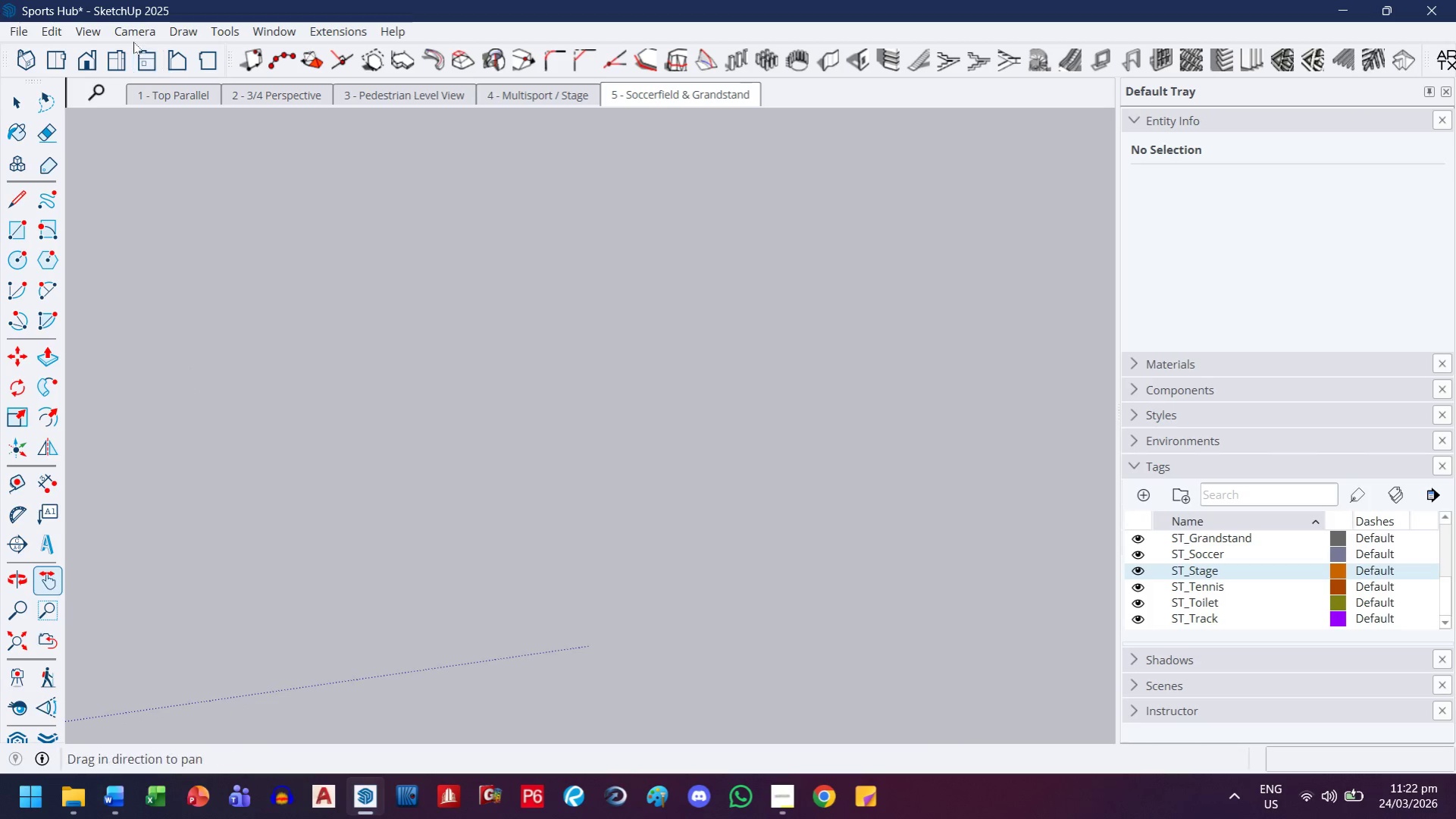 
left_click([138, 31])
 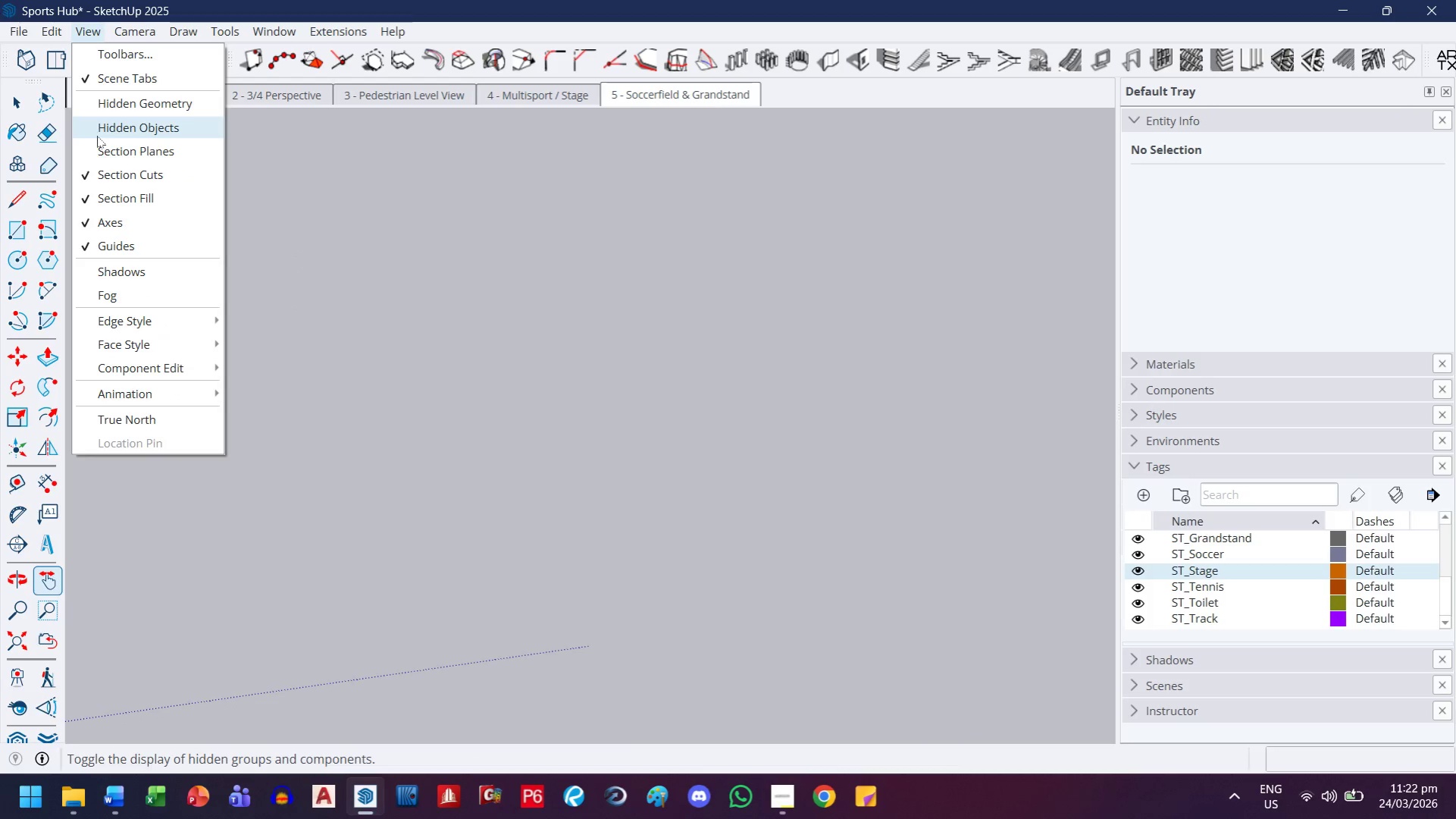 
left_click([114, 109])
 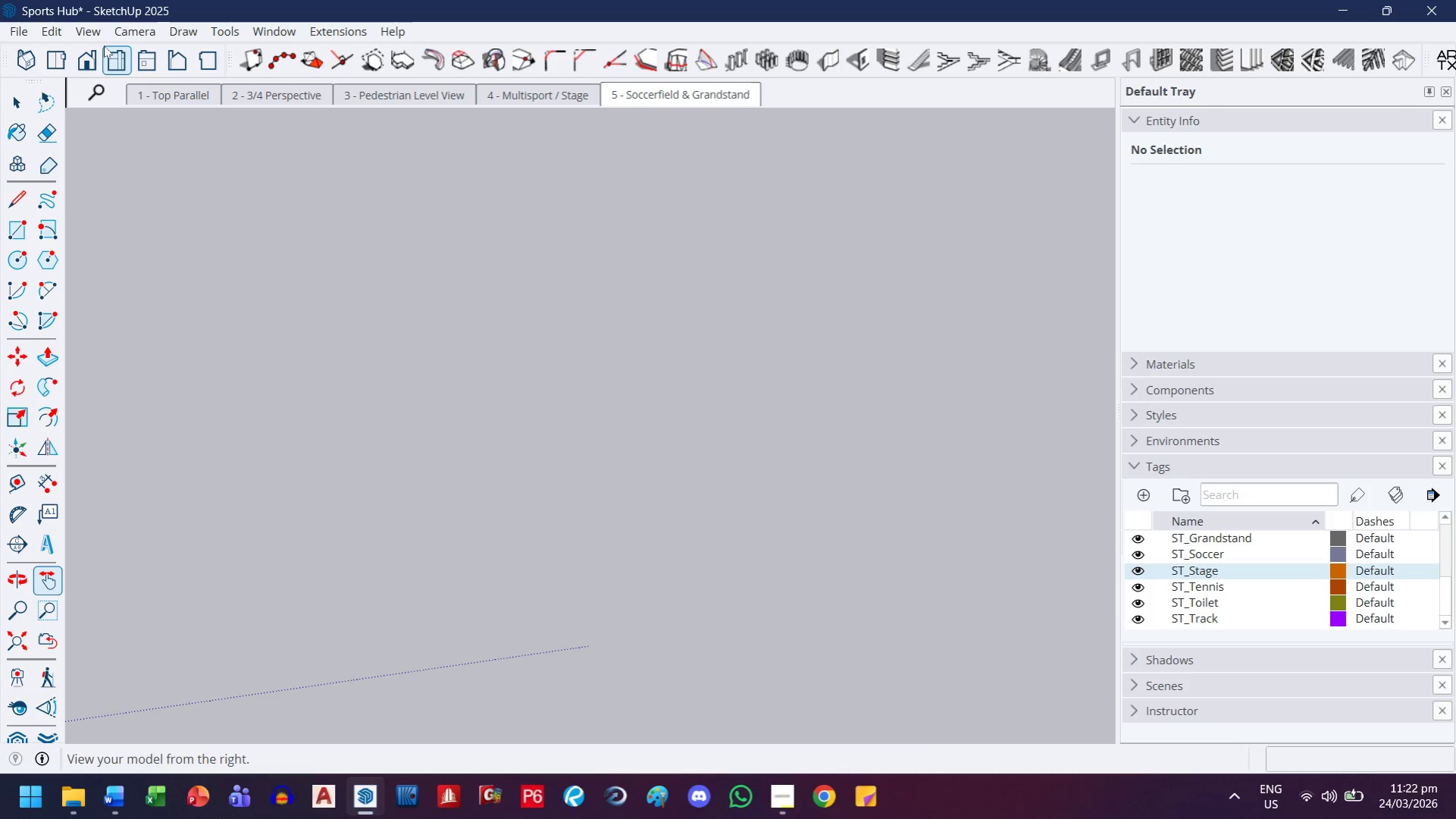 
left_click([90, 29])
 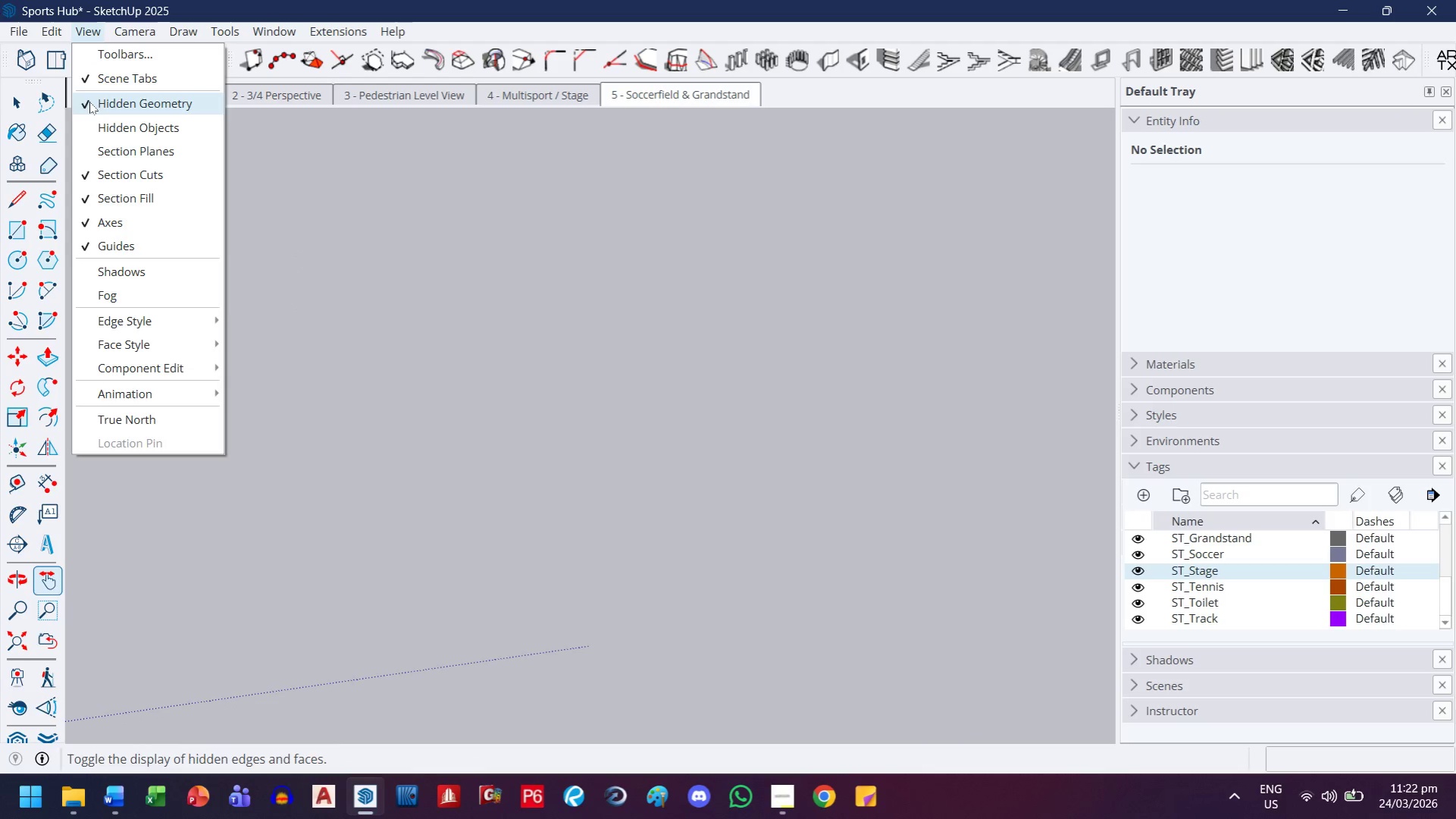 
left_click([89, 102])
 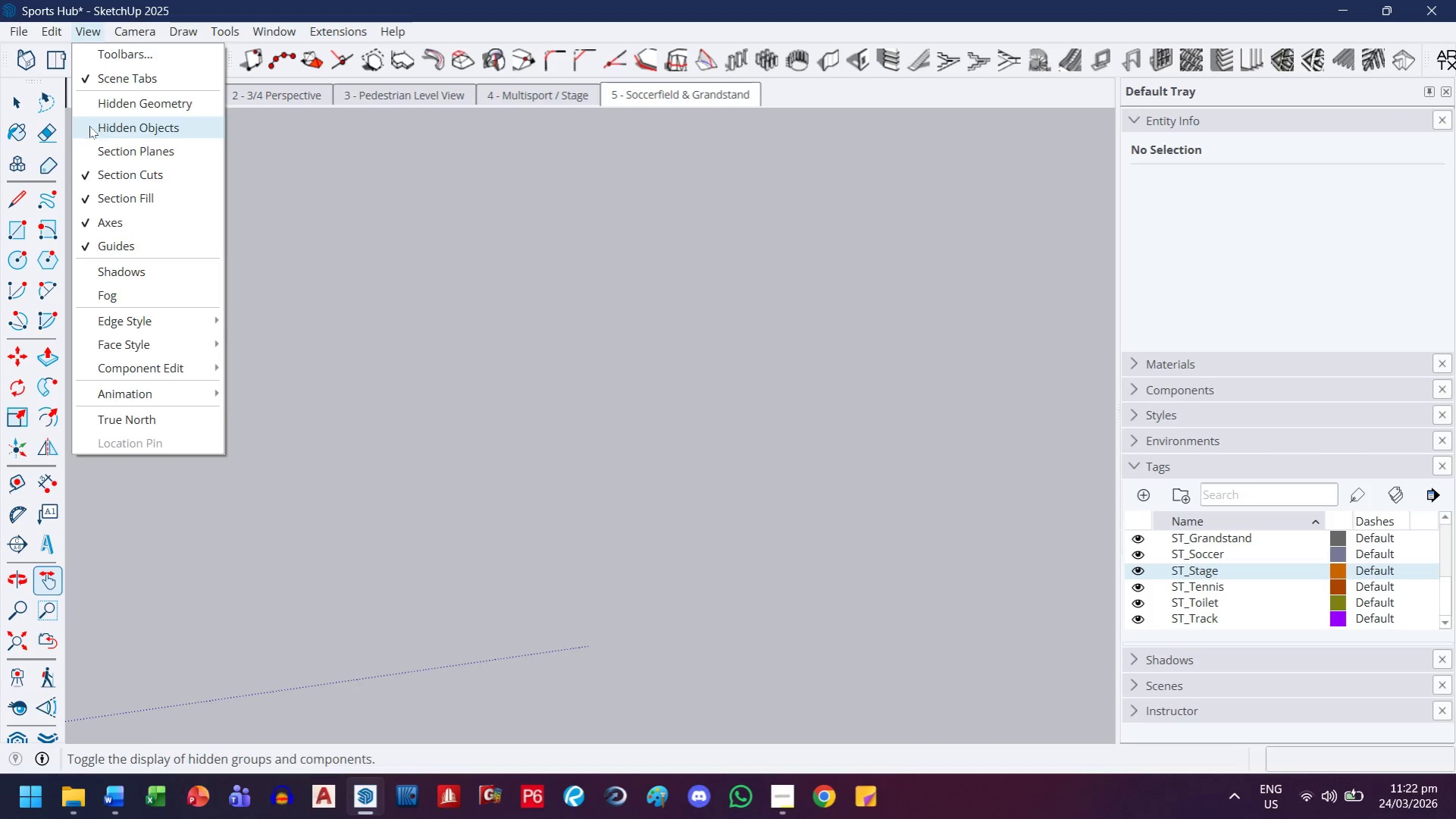 
left_click_drag(start_coordinate=[423, 477], to_coordinate=[445, 426])
 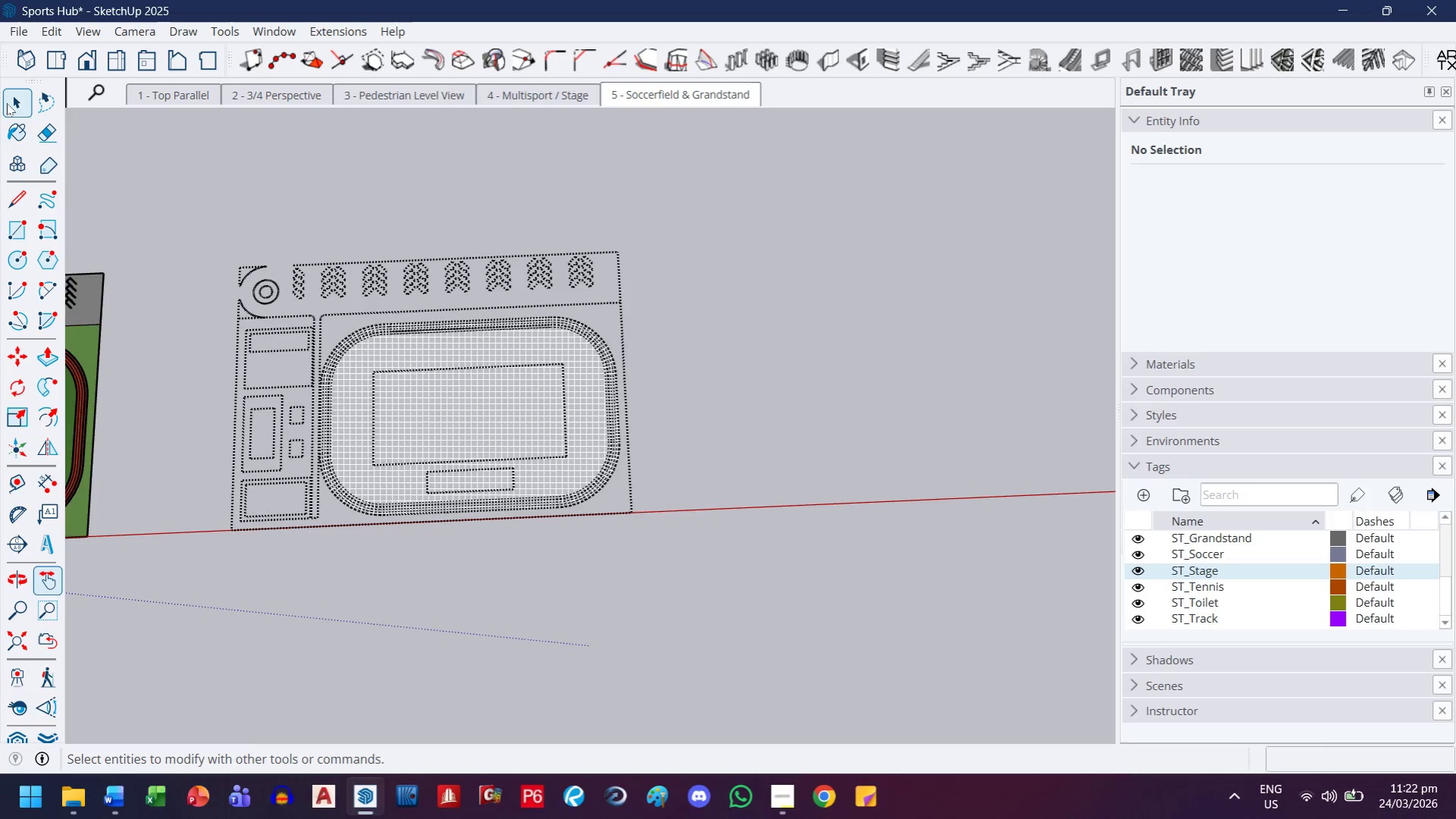 
scroll: coordinate [400, 278], scroll_direction: down, amount: 6.0
 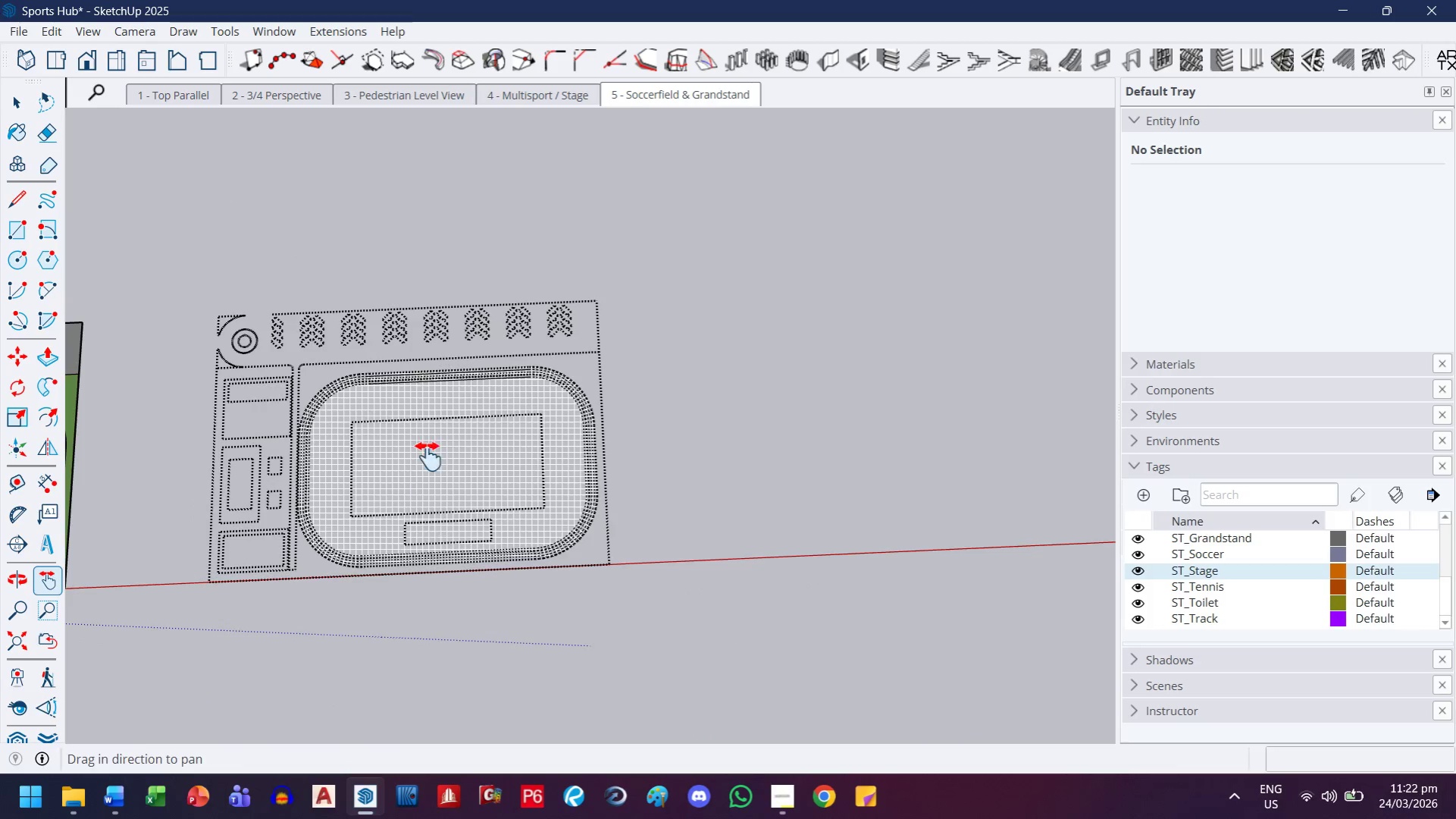 
left_click([8, 110])
 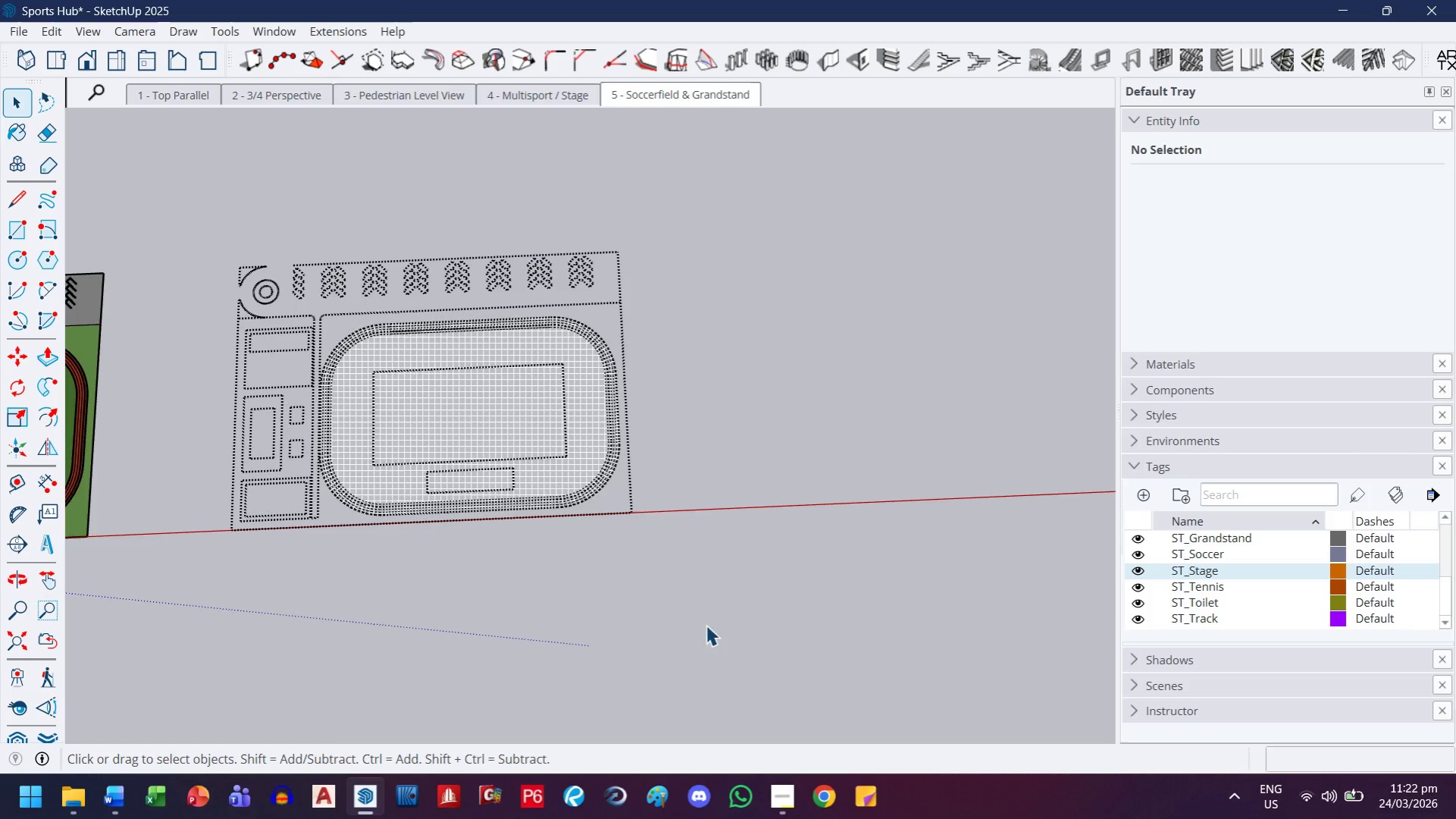 
left_click_drag(start_coordinate=[706, 625], to_coordinate=[192, 228])
 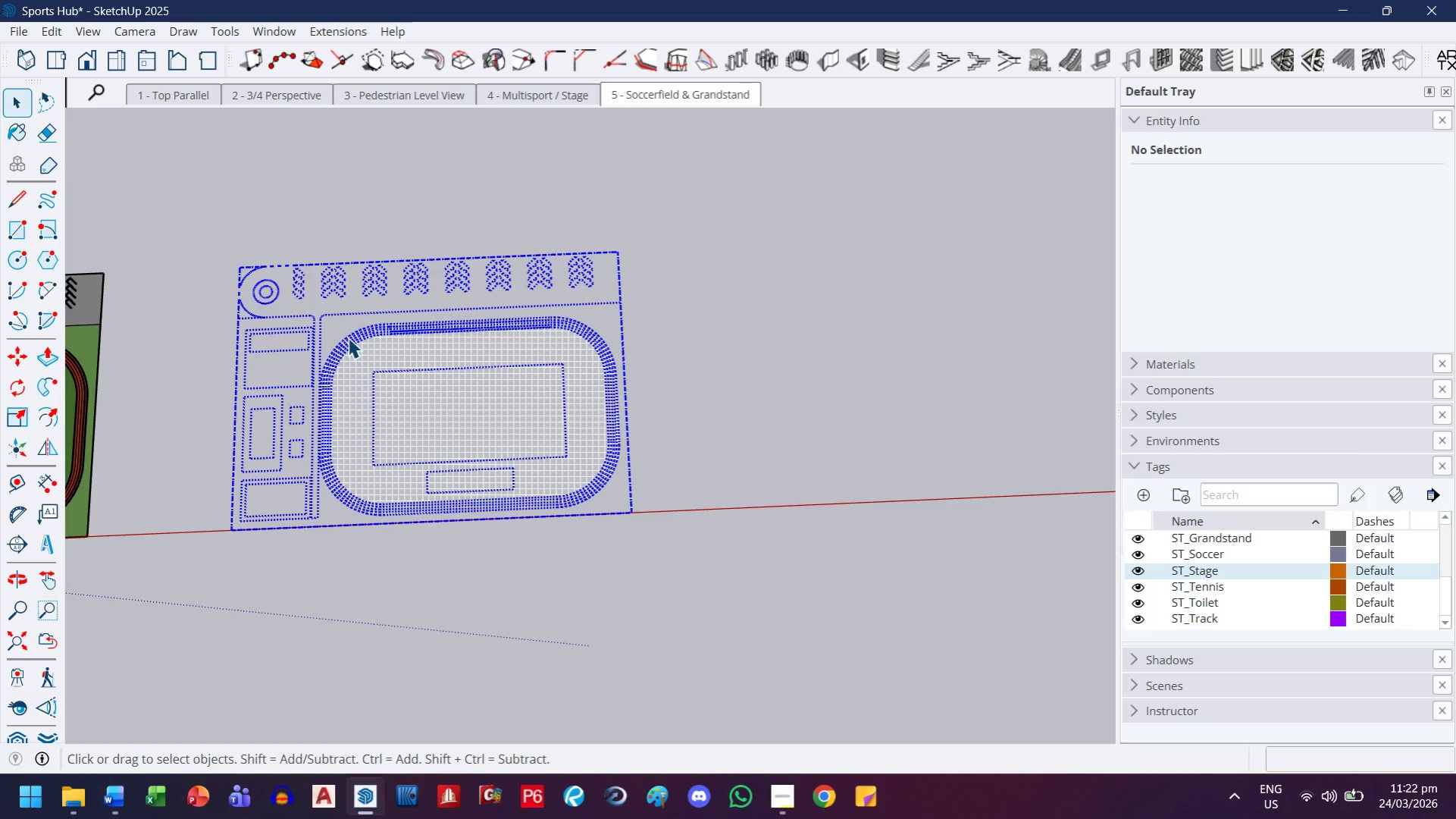 
right_click([348, 337])
 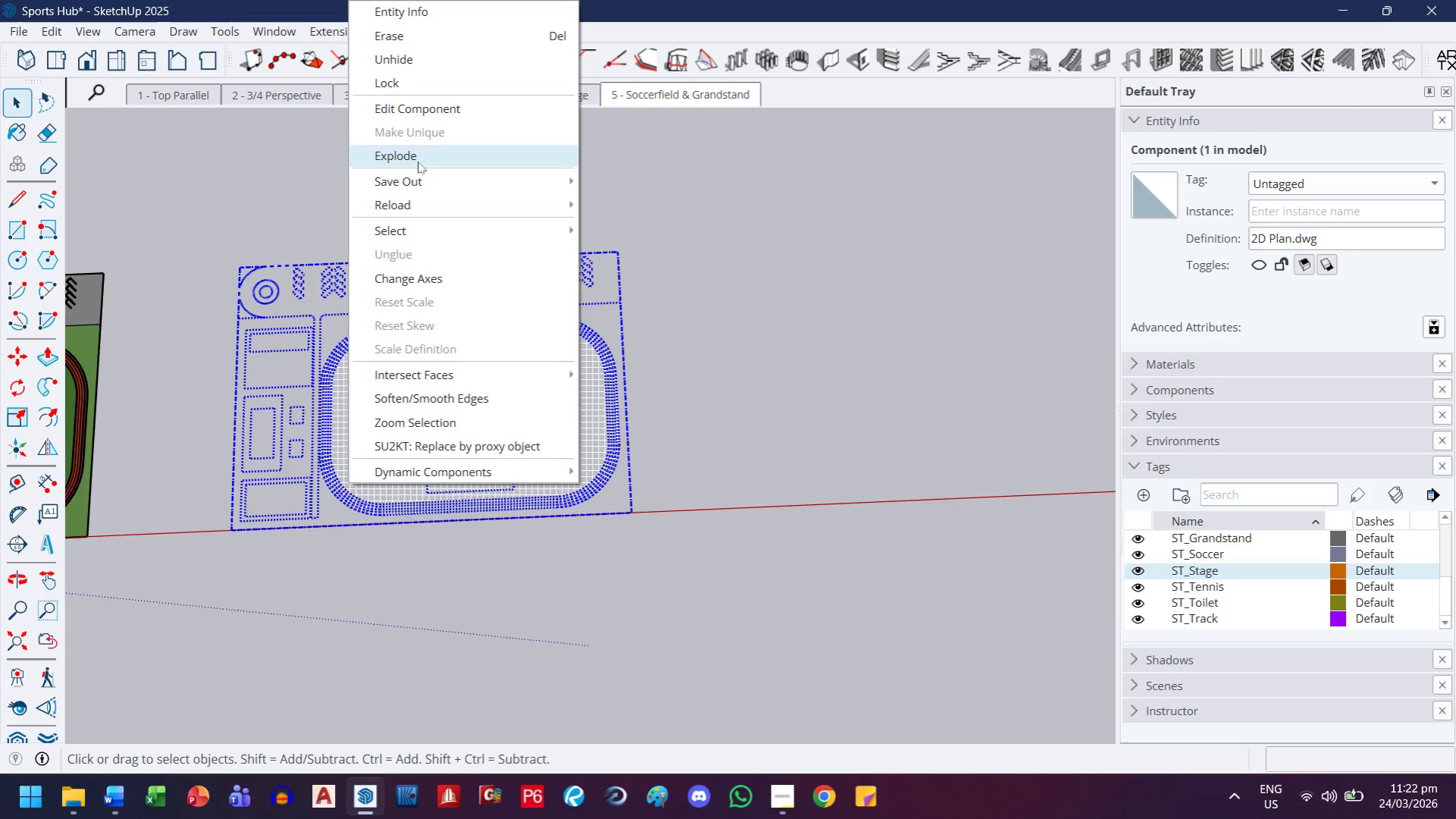 
double_click([703, 346])
 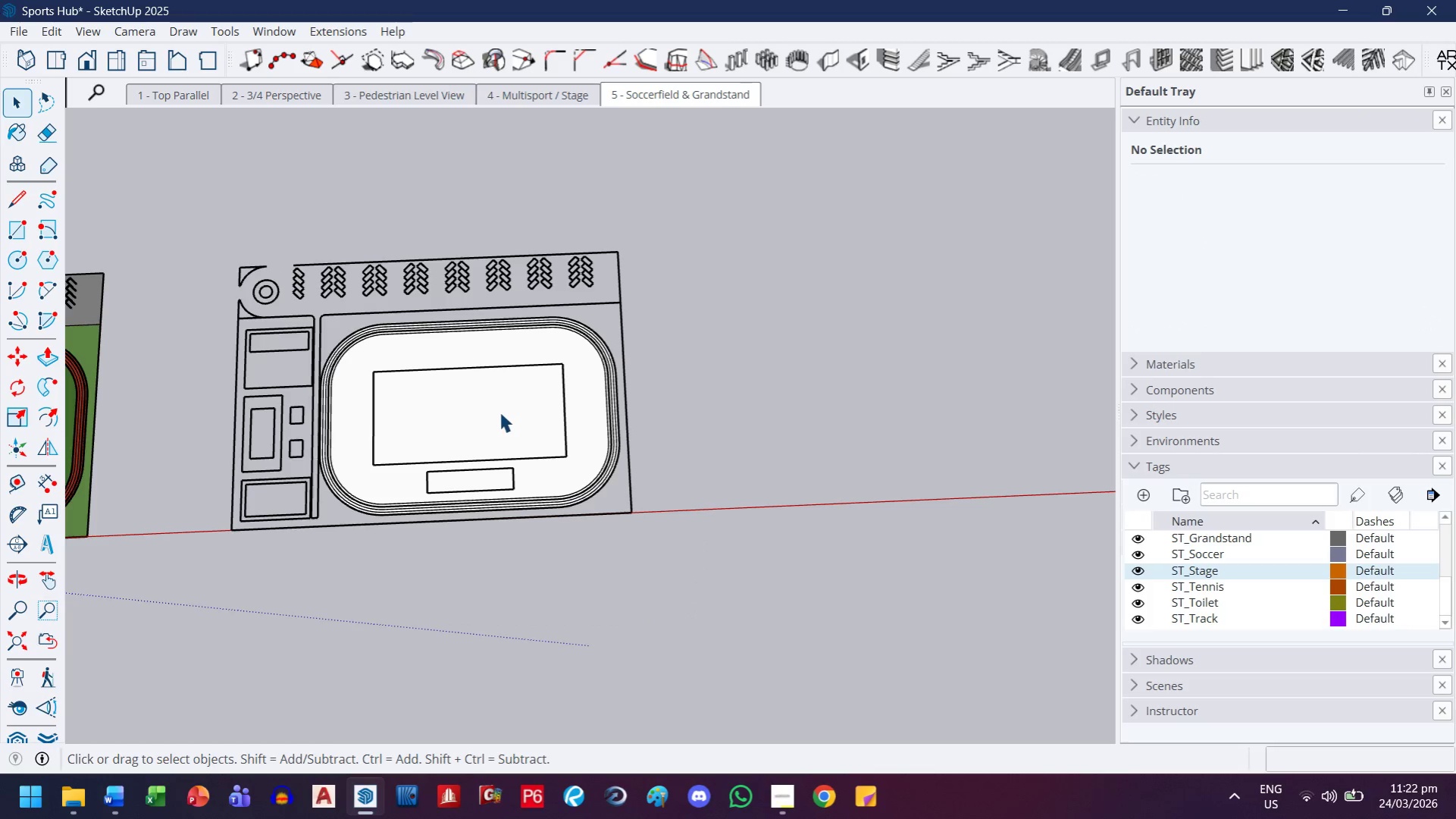 
key(H)
 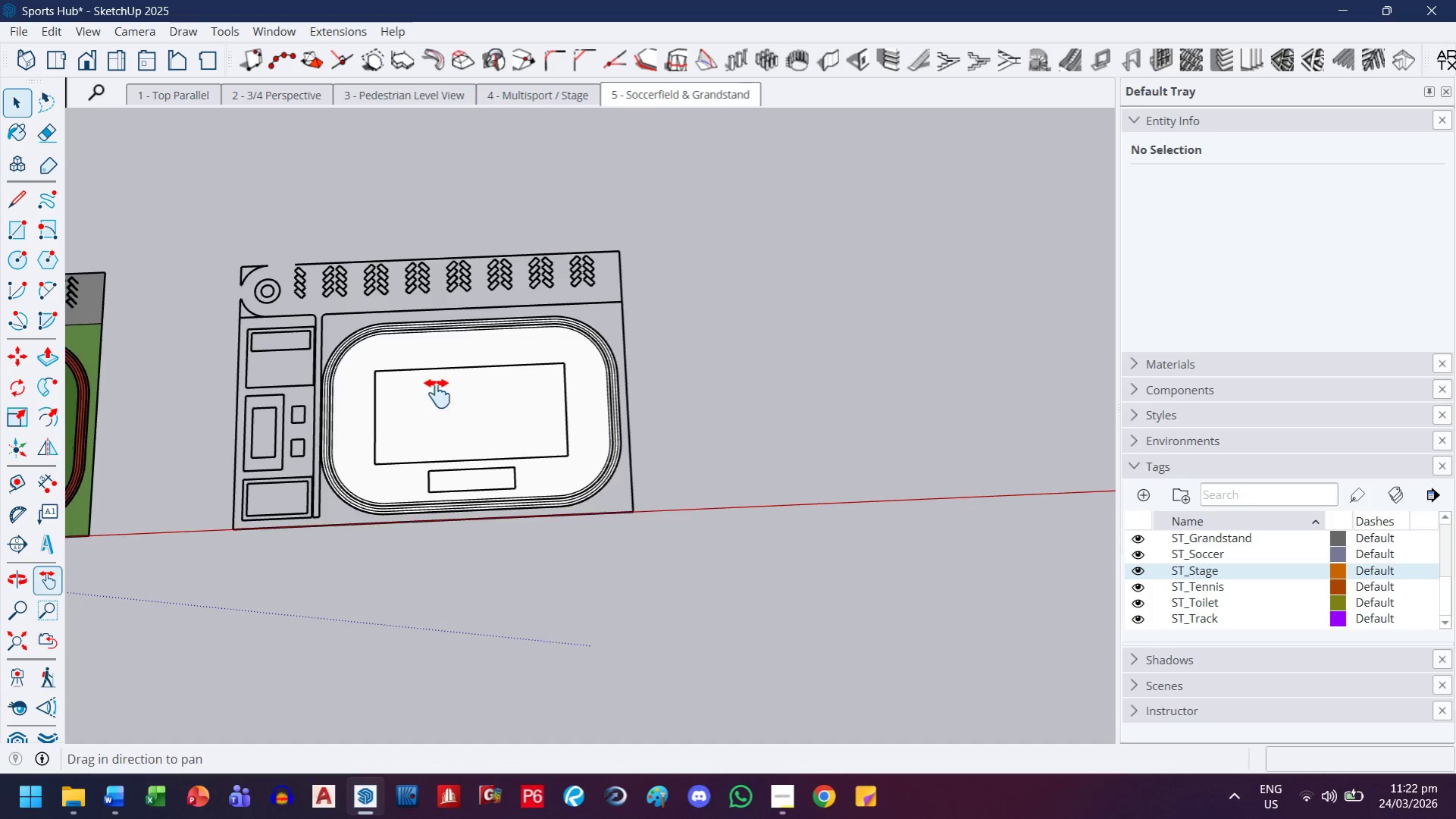 
left_click_drag(start_coordinate=[424, 400], to_coordinate=[771, 384])
 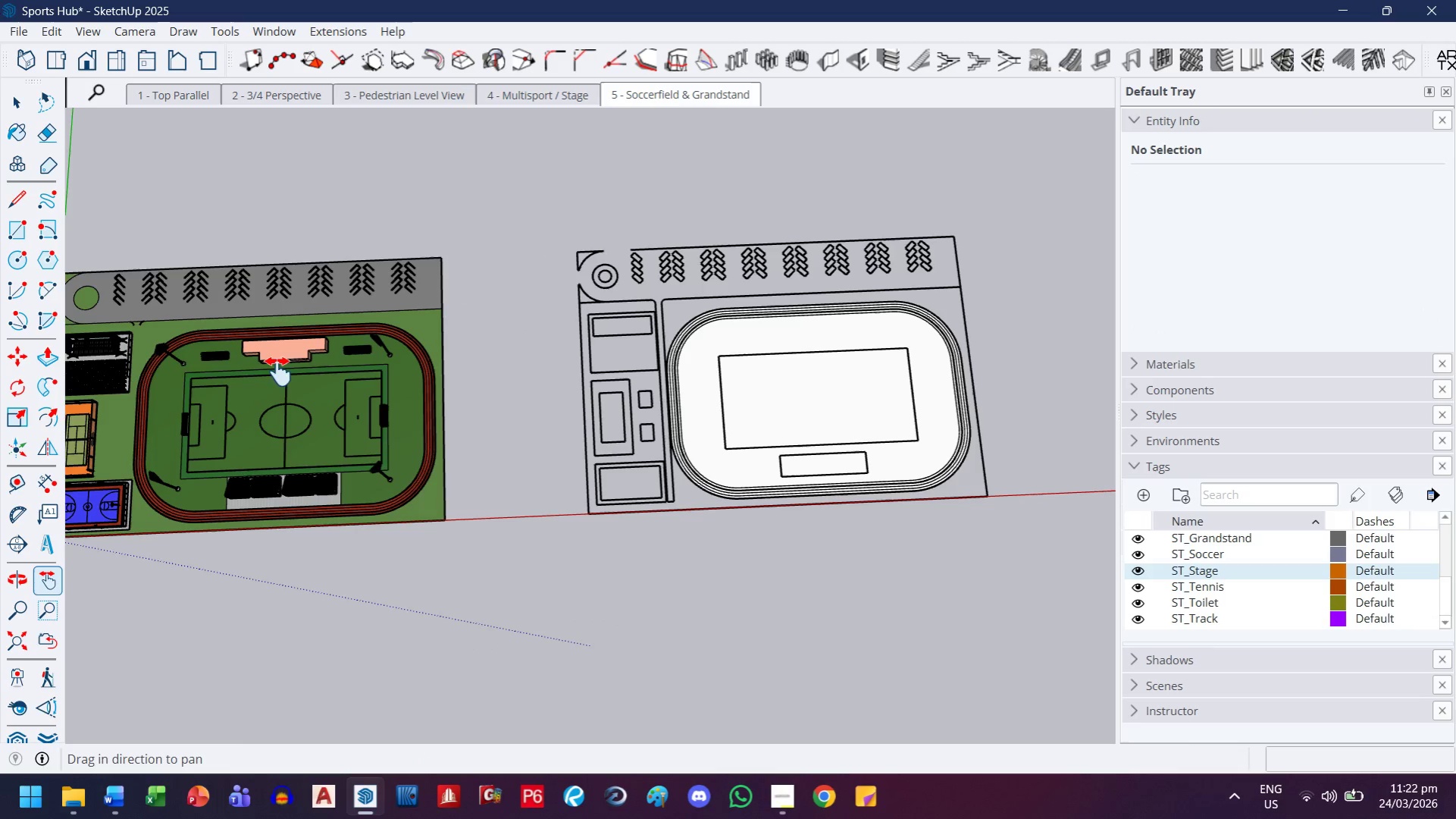 
left_click_drag(start_coordinate=[278, 372], to_coordinate=[419, 362])
 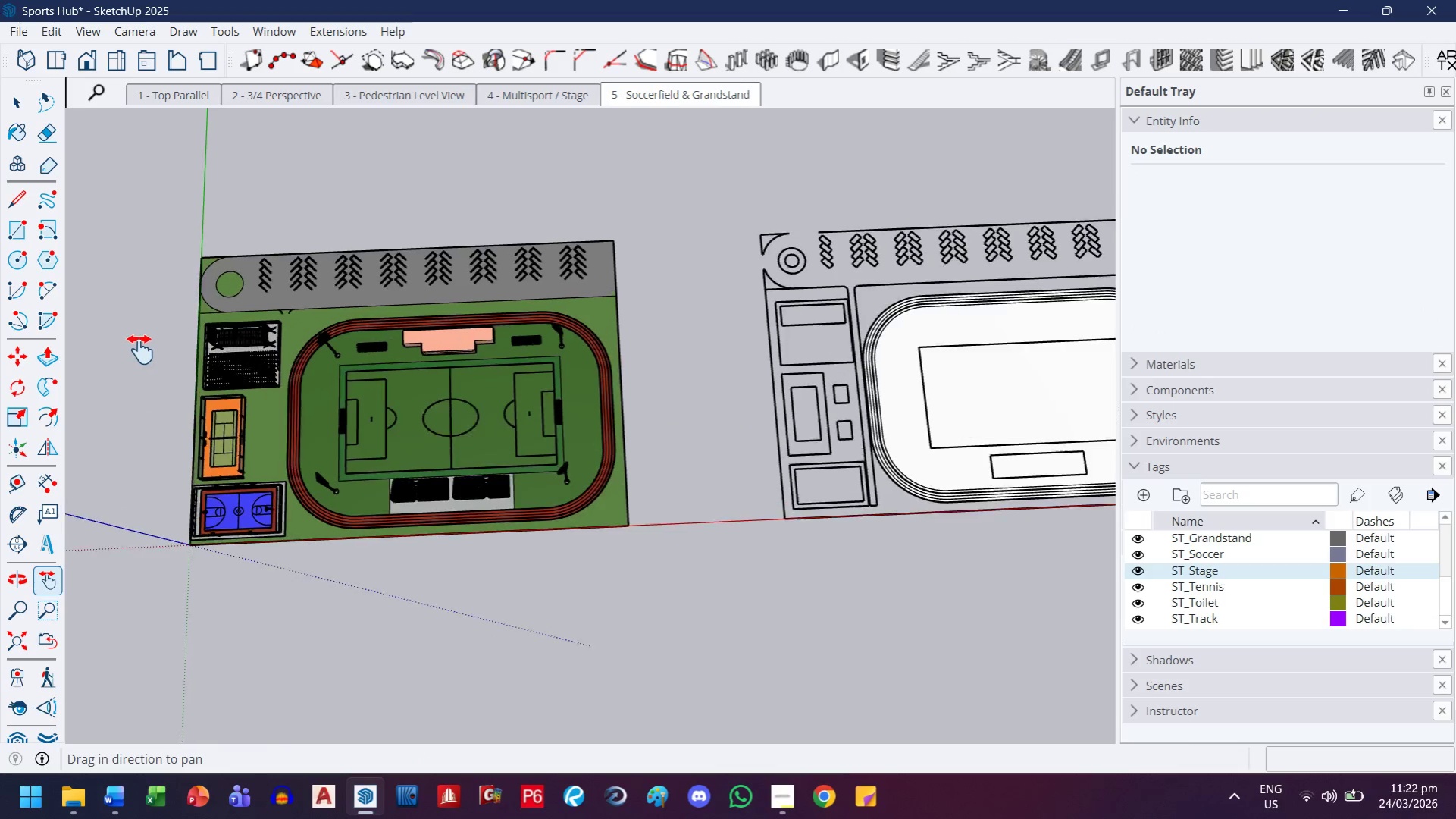 
scroll: coordinate [157, 341], scroll_direction: up, amount: 8.0
 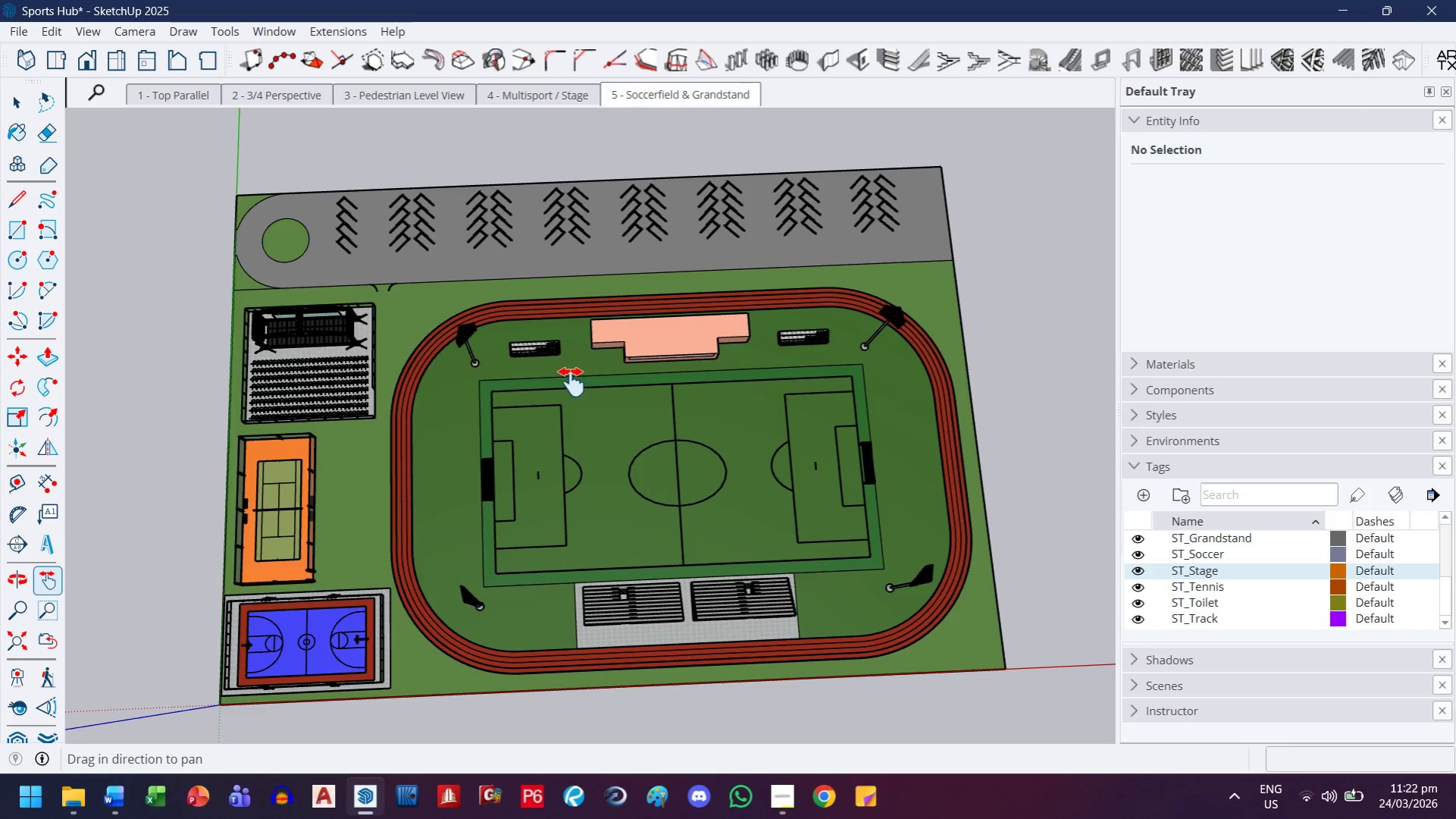 
left_click_drag(start_coordinate=[571, 382], to_coordinate=[111, 440])
 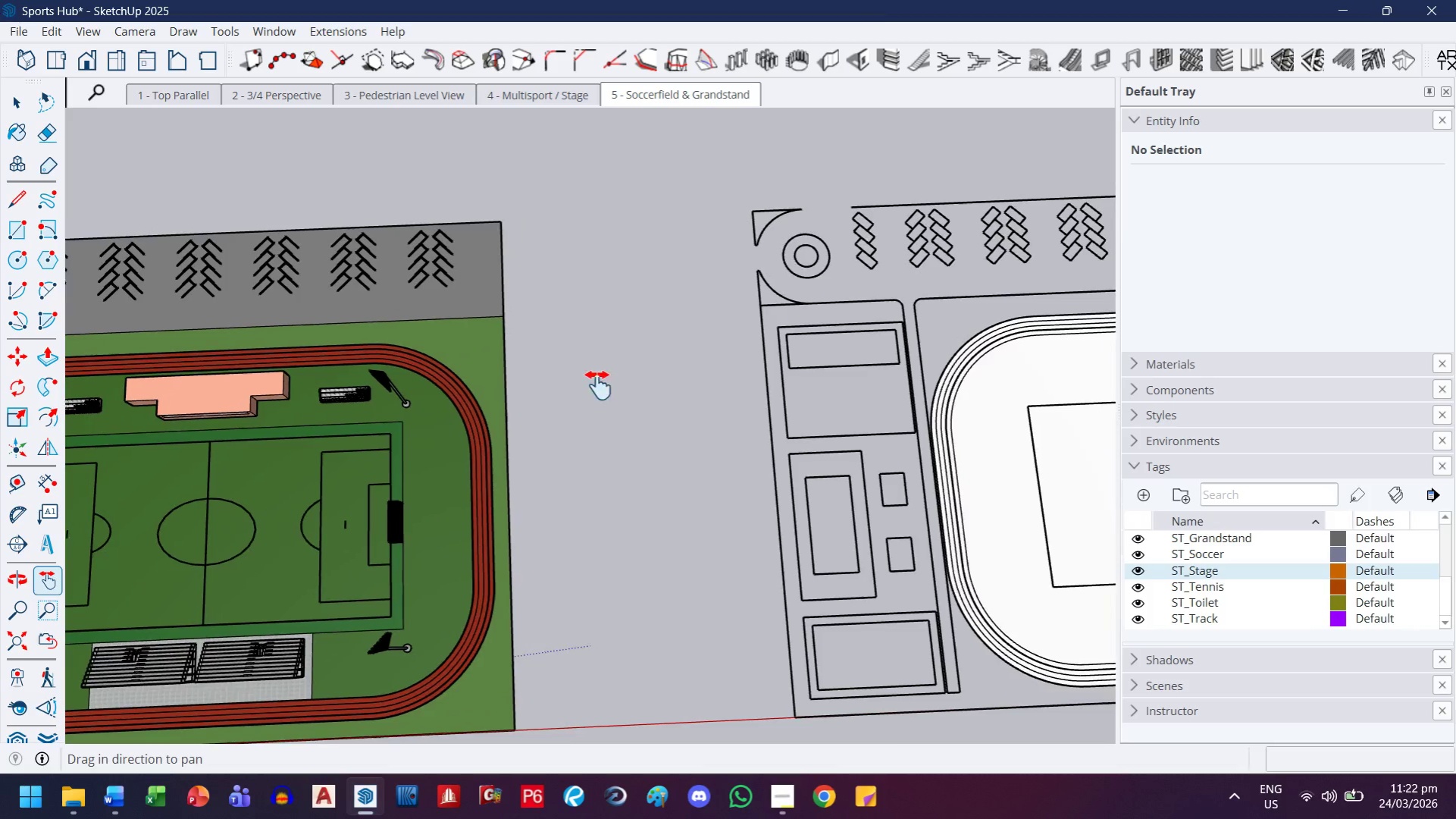 
left_click_drag(start_coordinate=[629, 374], to_coordinate=[597, 356])
 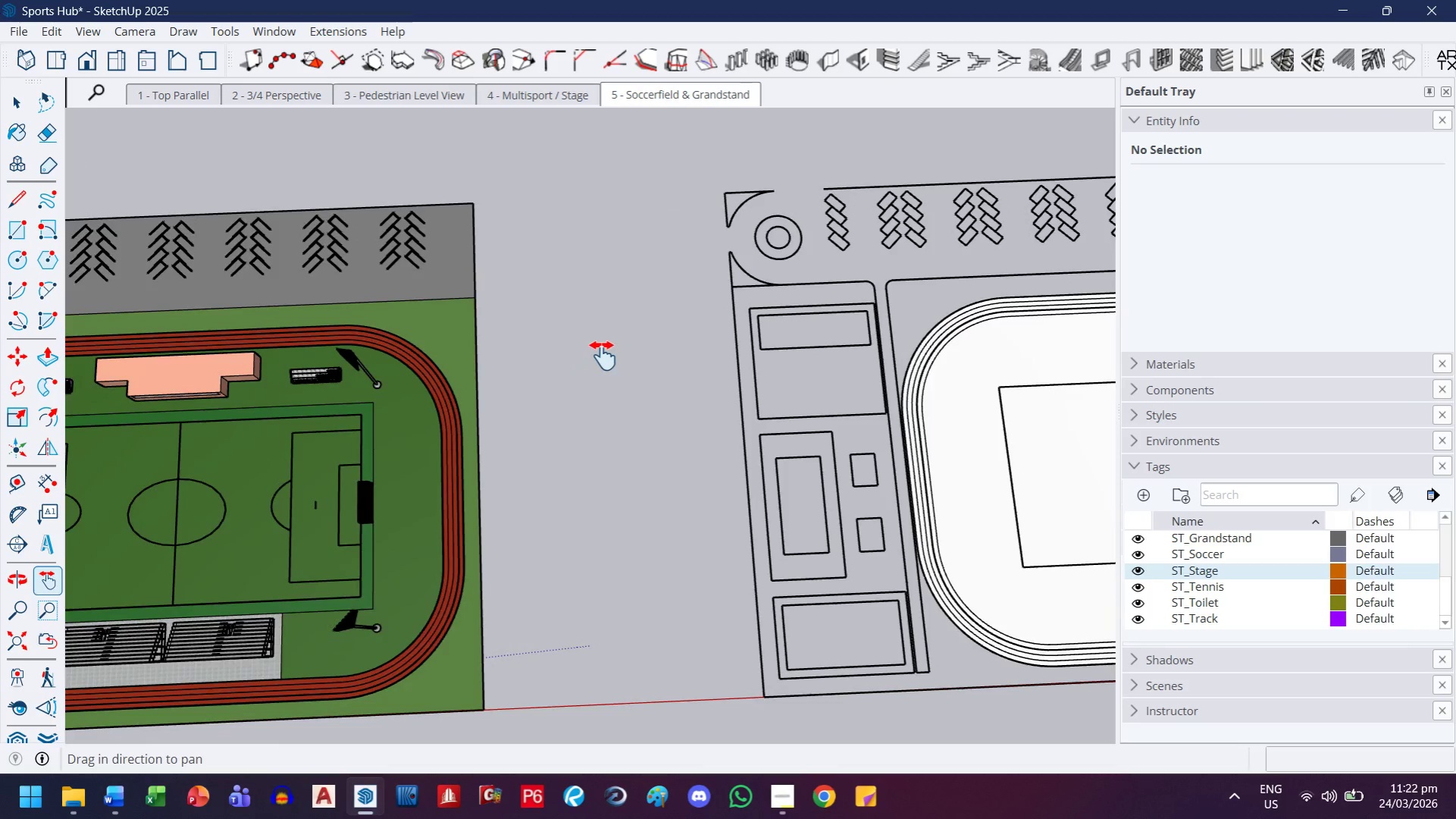 
key(Control+ControlLeft)
 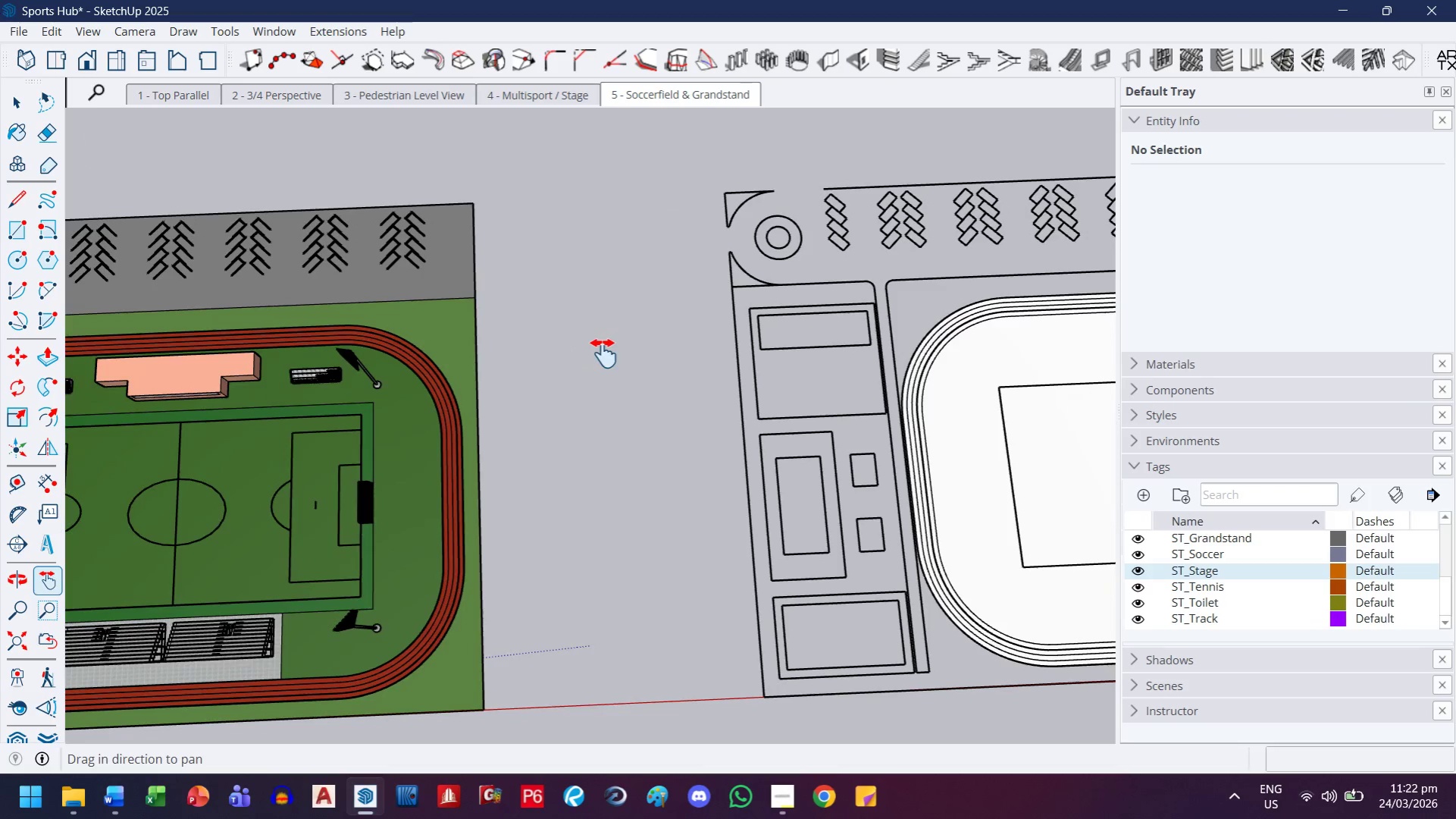 
key(Control+S)
 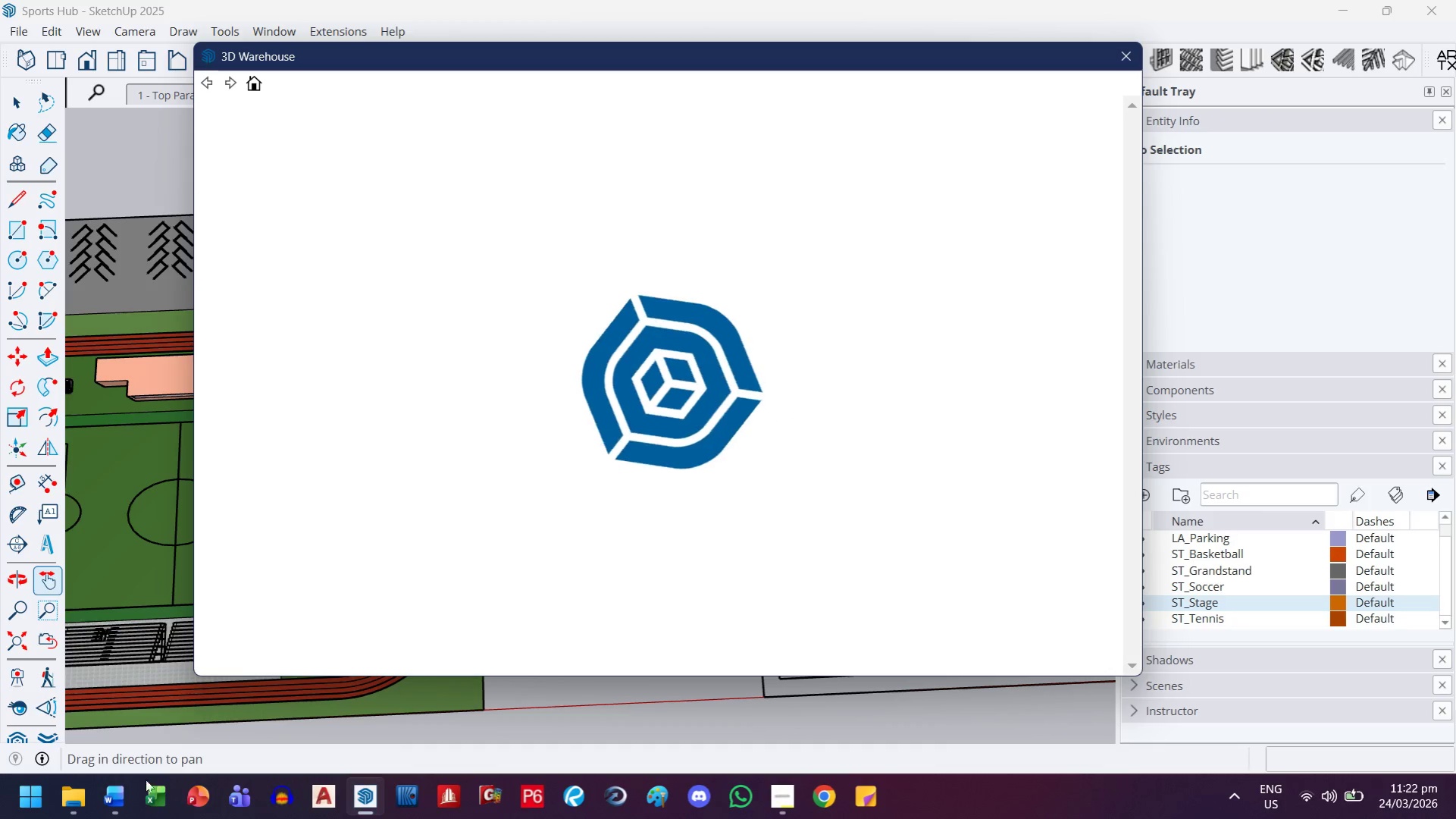 
left_click([119, 797])
 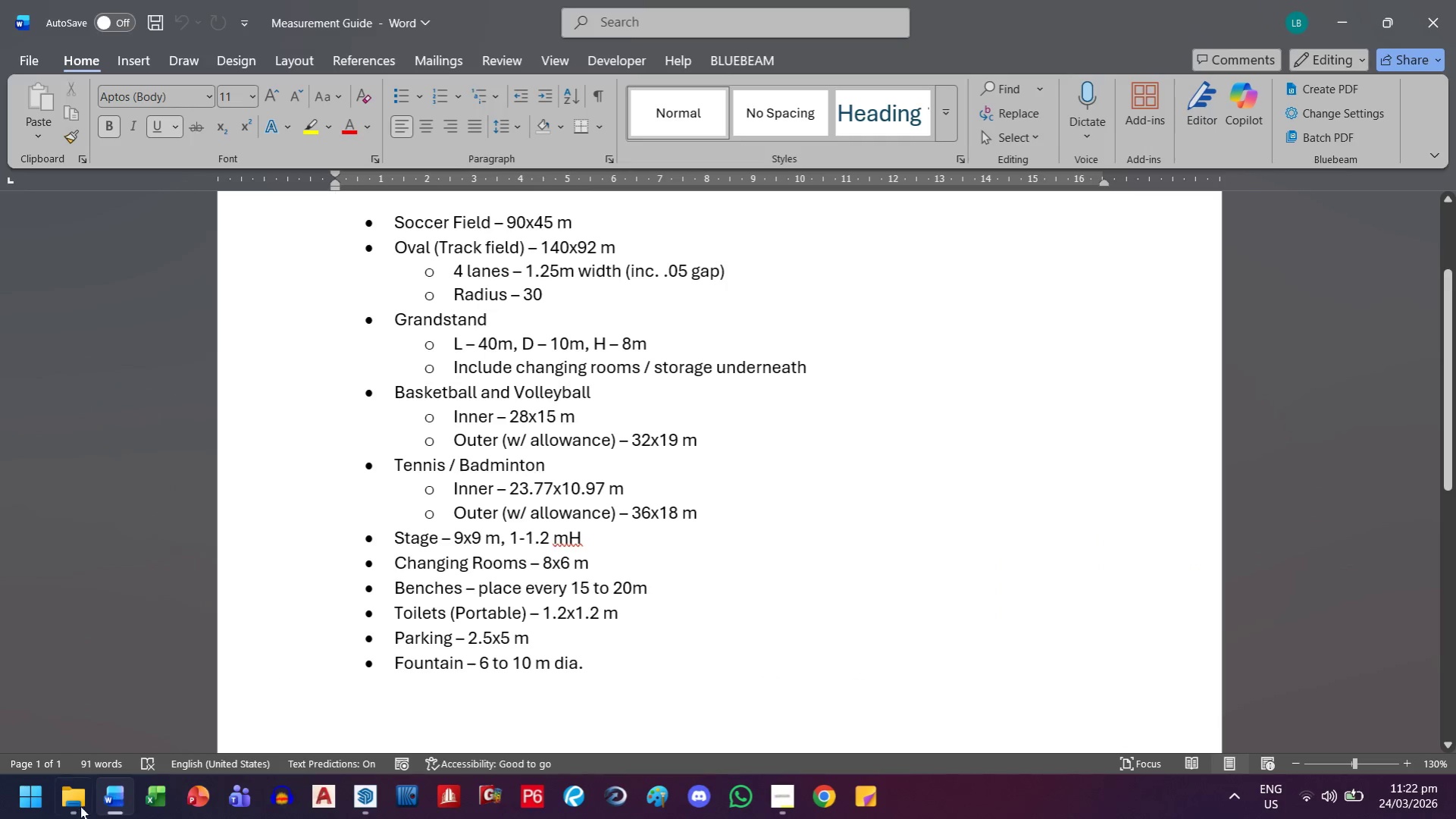 
left_click([62, 807])
 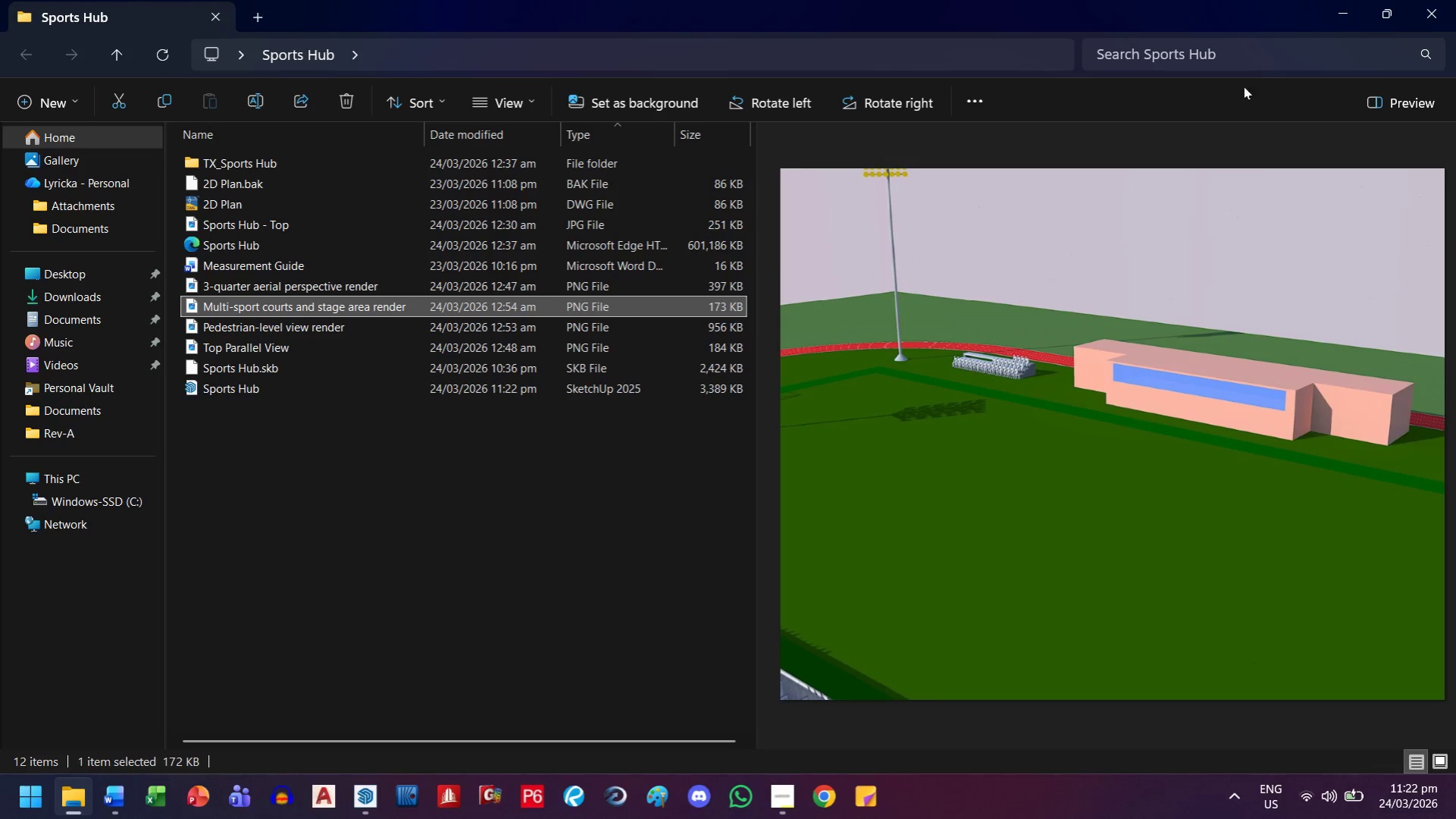 
left_click([1341, 3])
 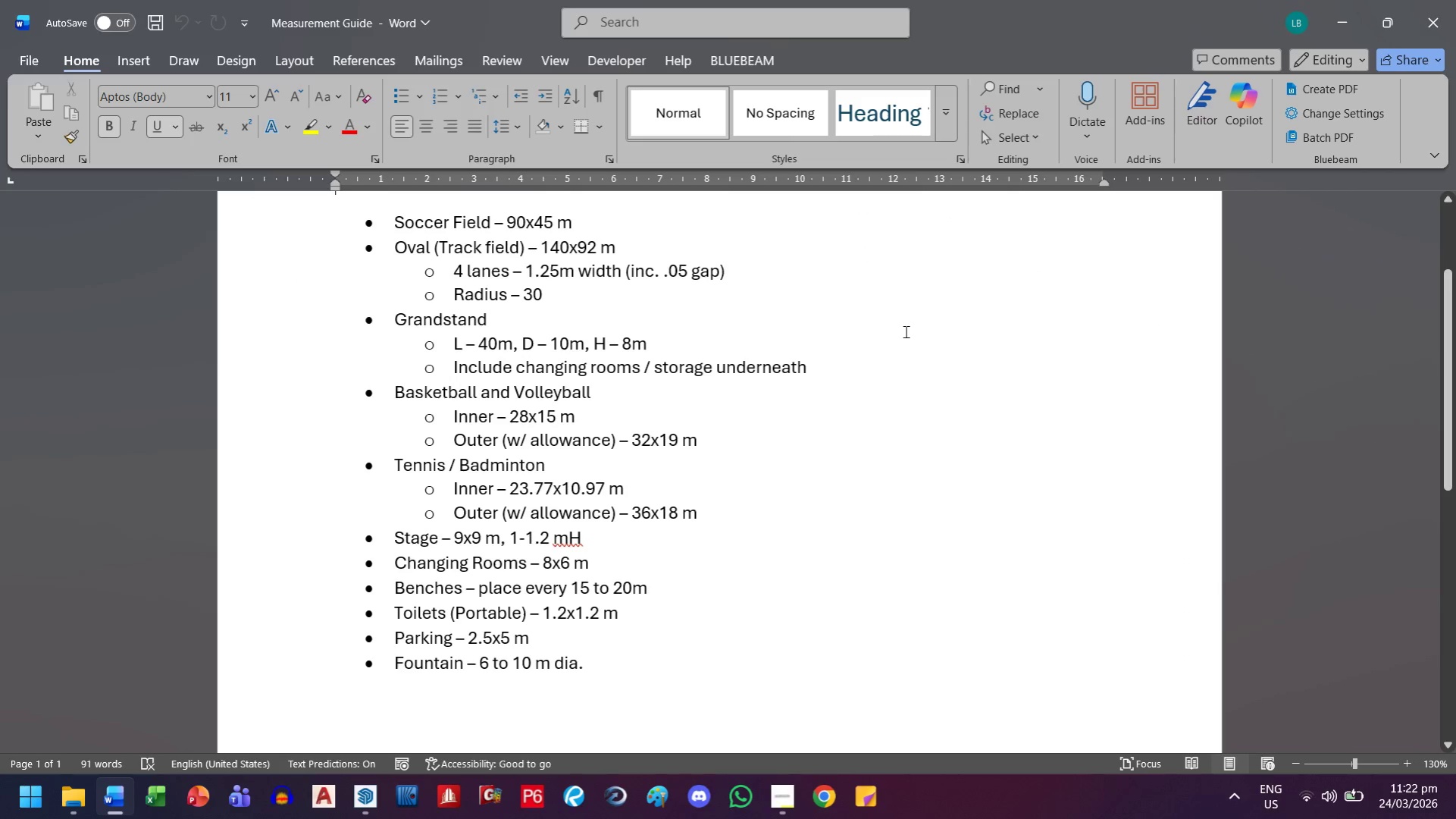 
scroll: coordinate [904, 331], scroll_direction: up, amount: 1.0
 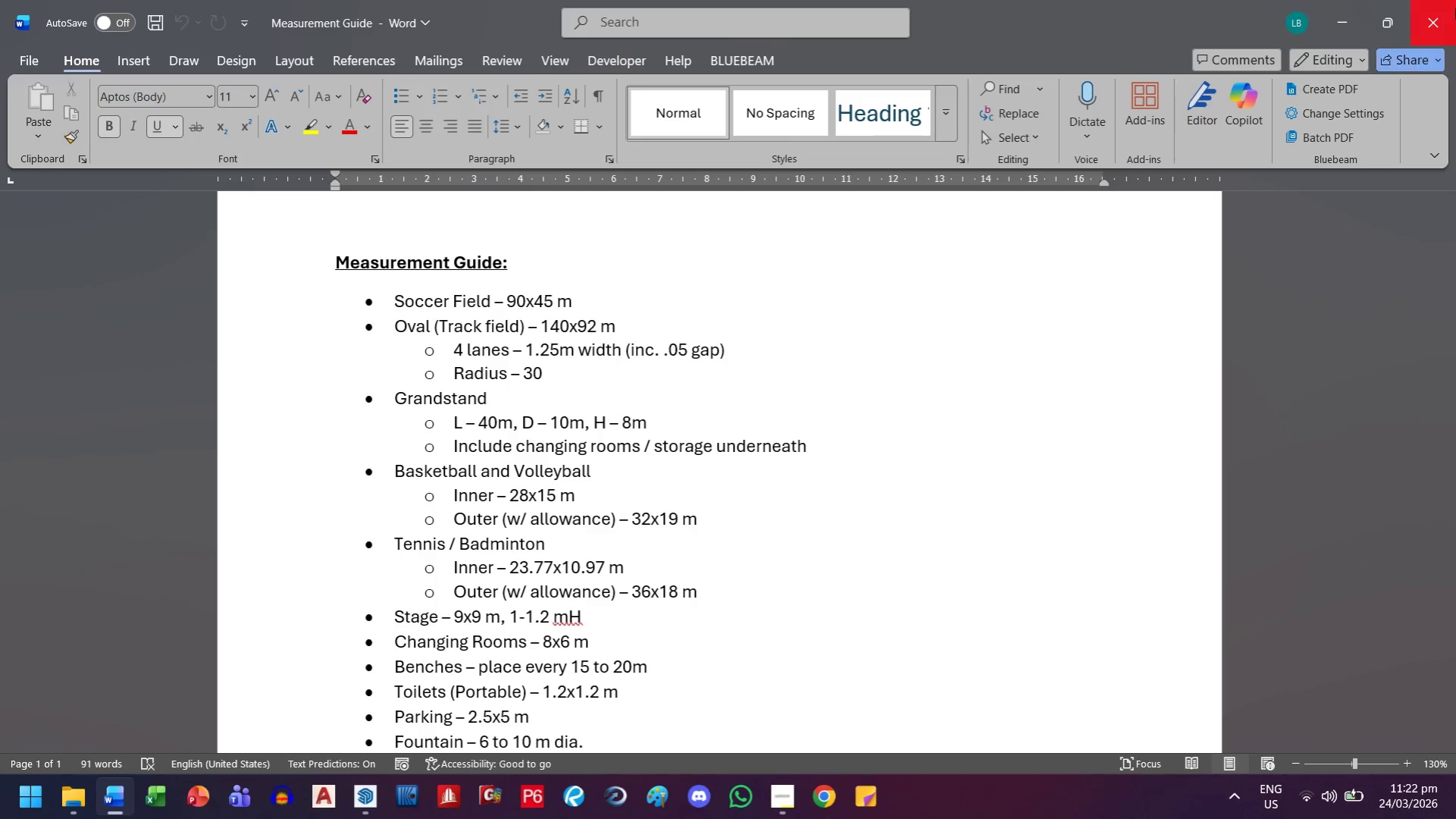 
left_click([1454, 8])
 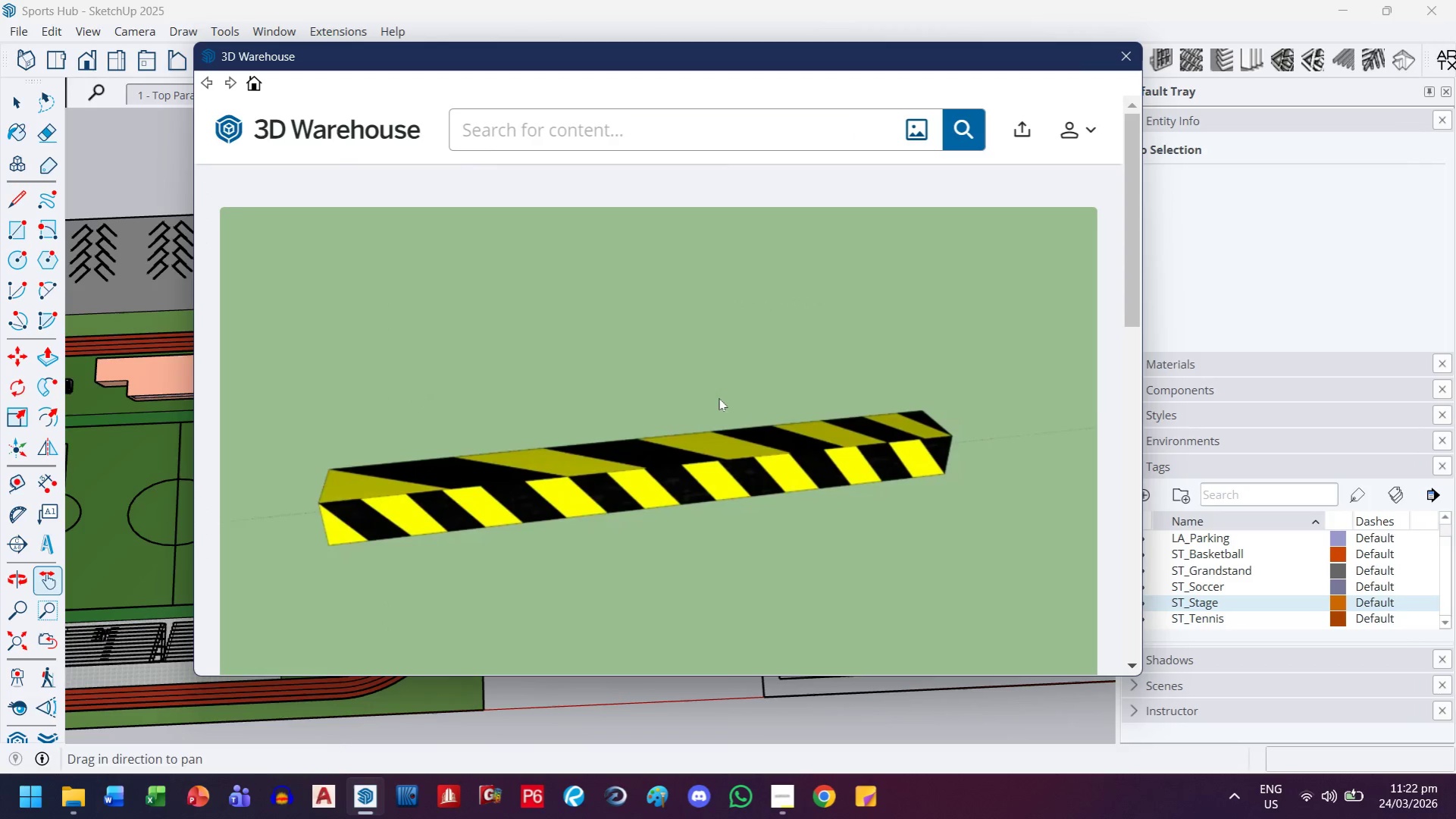 
left_click([664, 125])
 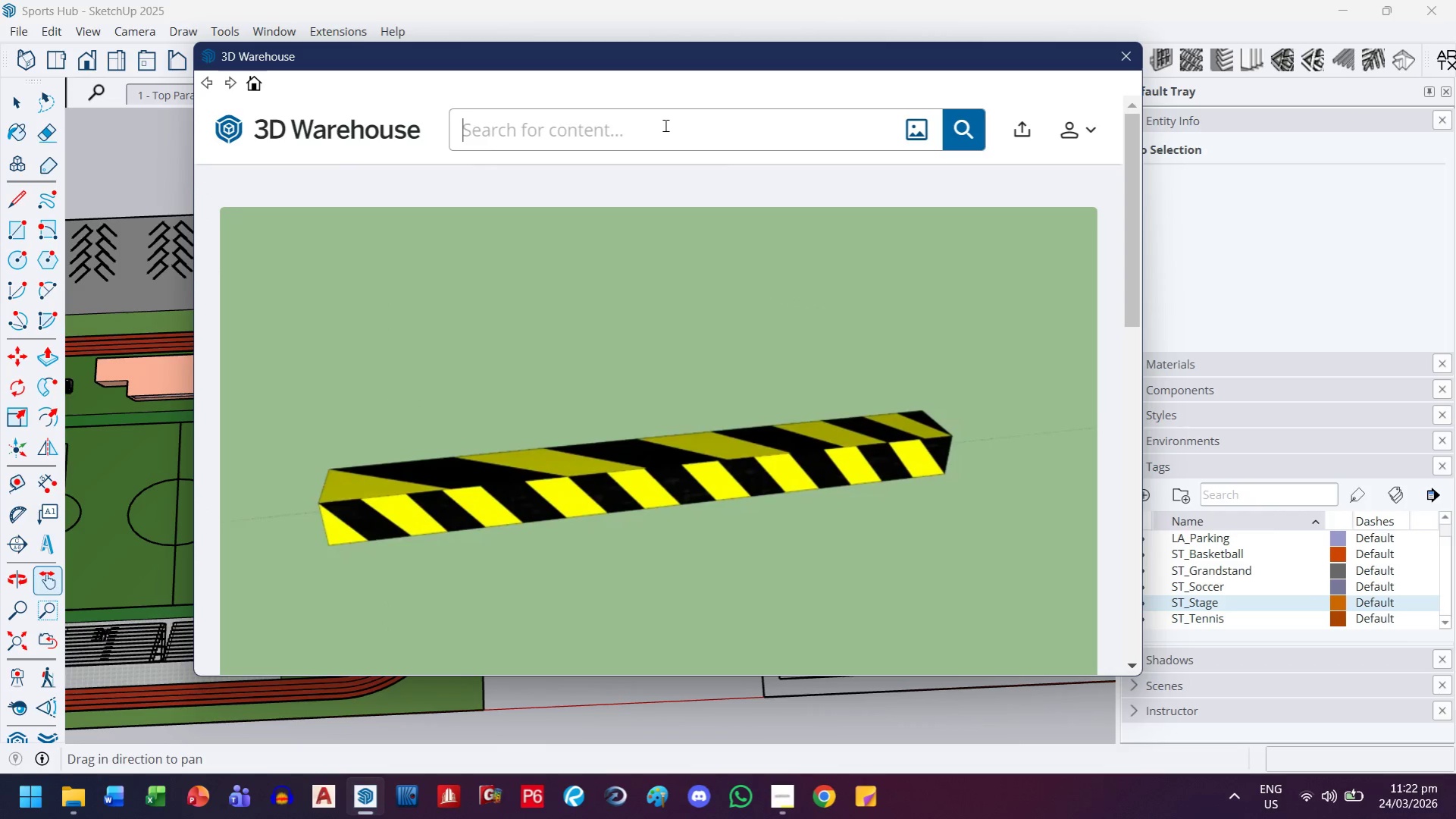 
type(fountain circle)
 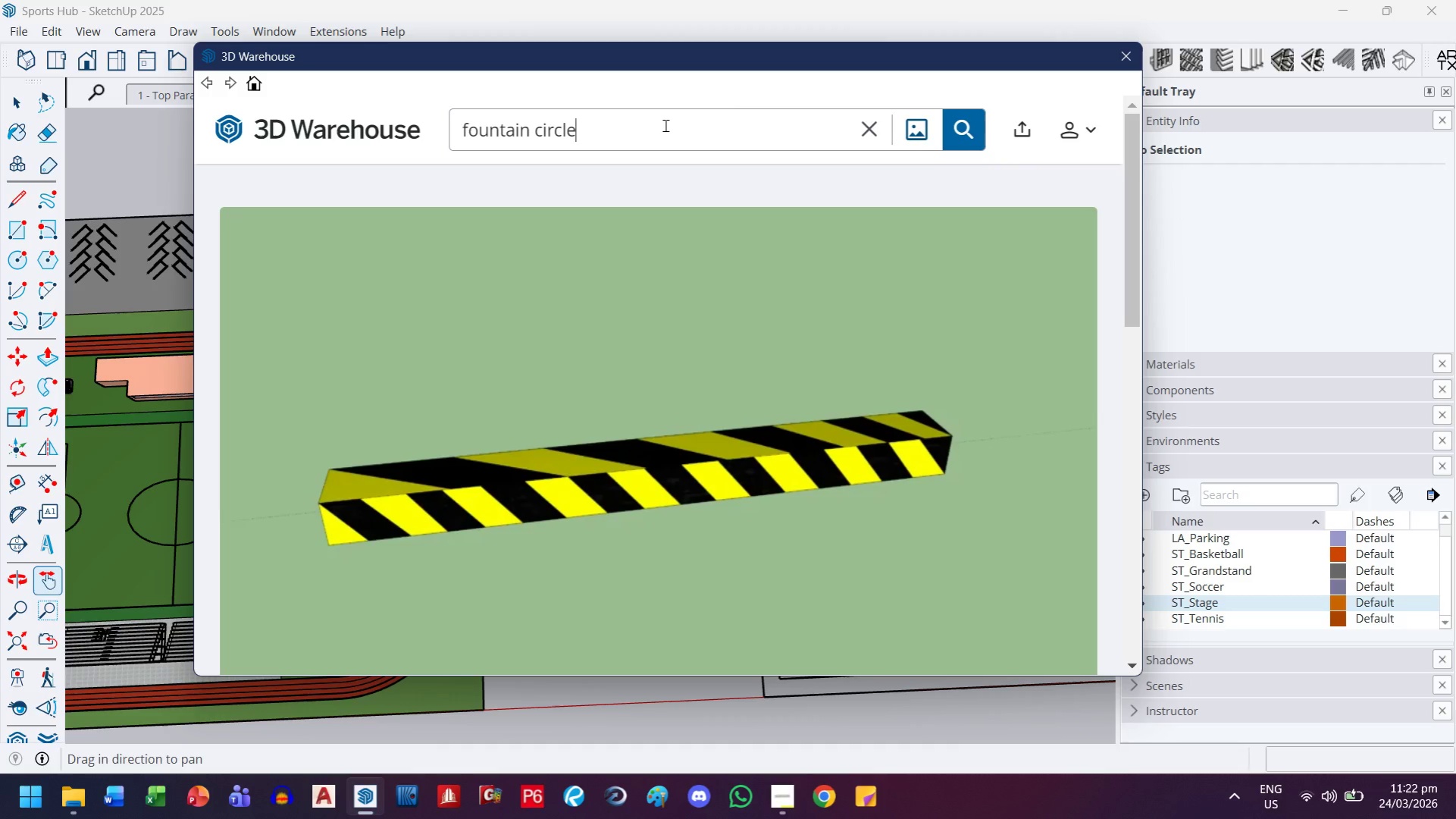 
key(Enter)
 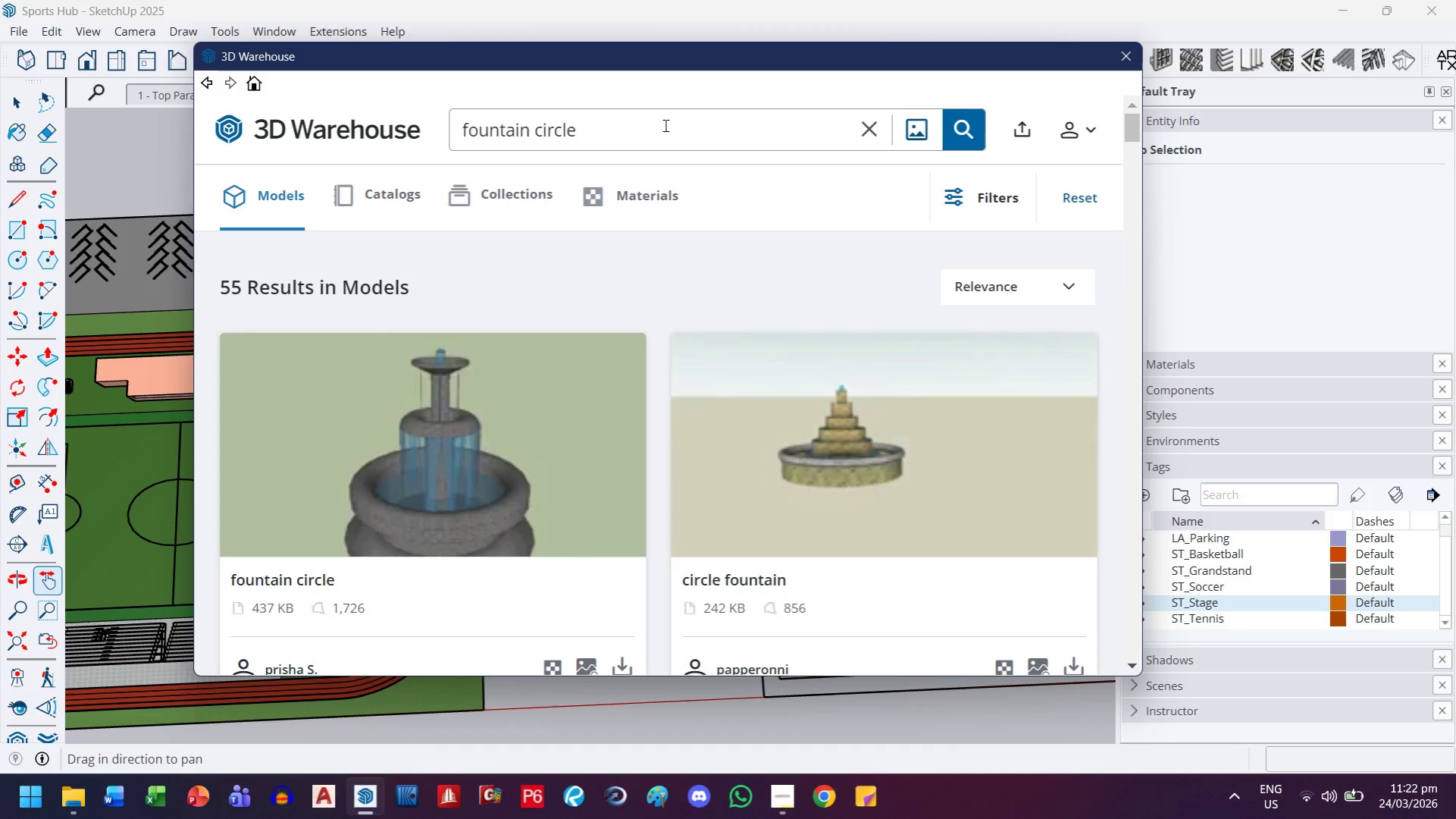 
wait(5.24)
 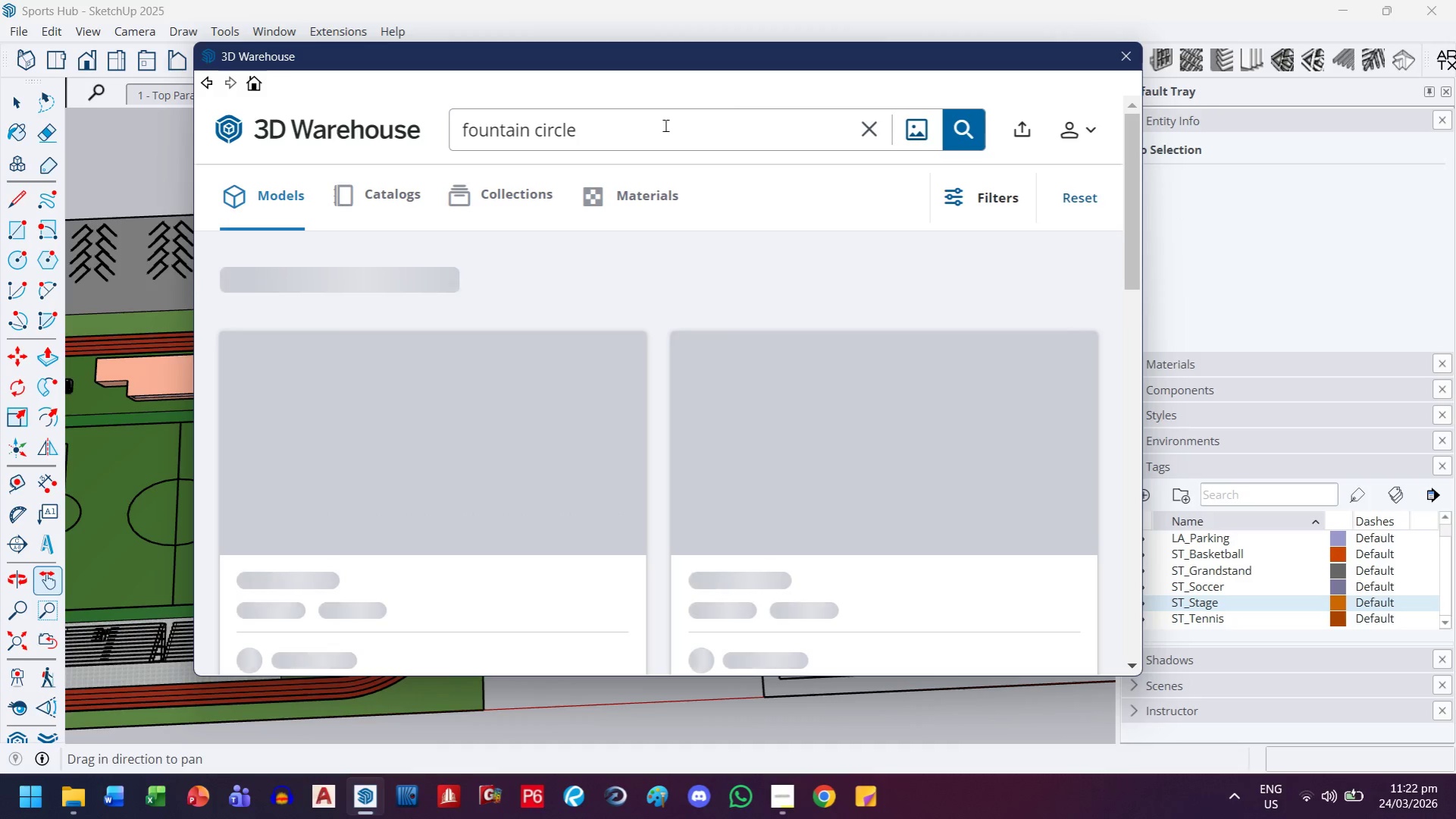 
scroll: coordinate [450, 331], scroll_direction: down, amount: 5.0
 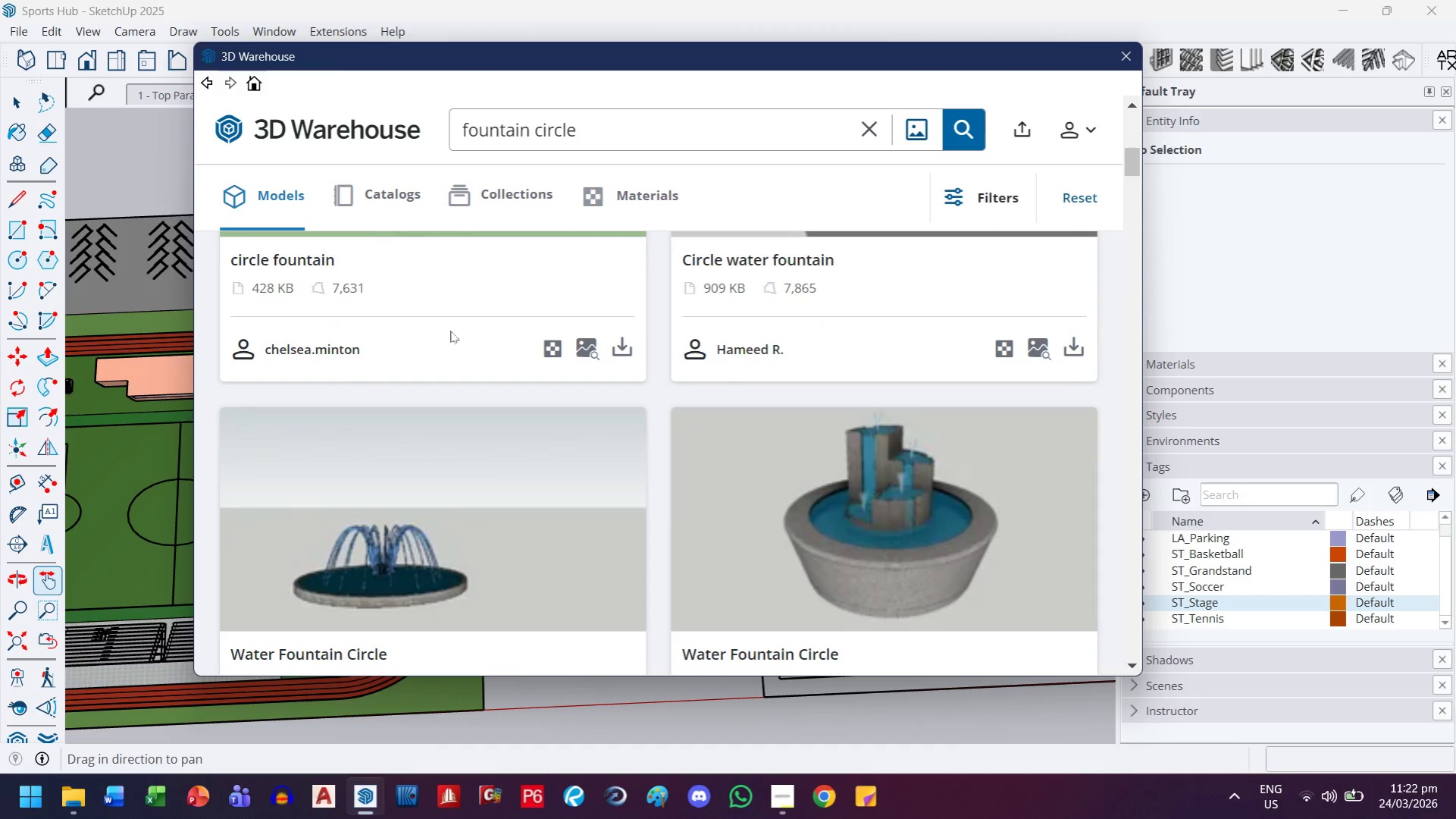 
scroll: coordinate [445, 331], scroll_direction: up, amount: 3.0
 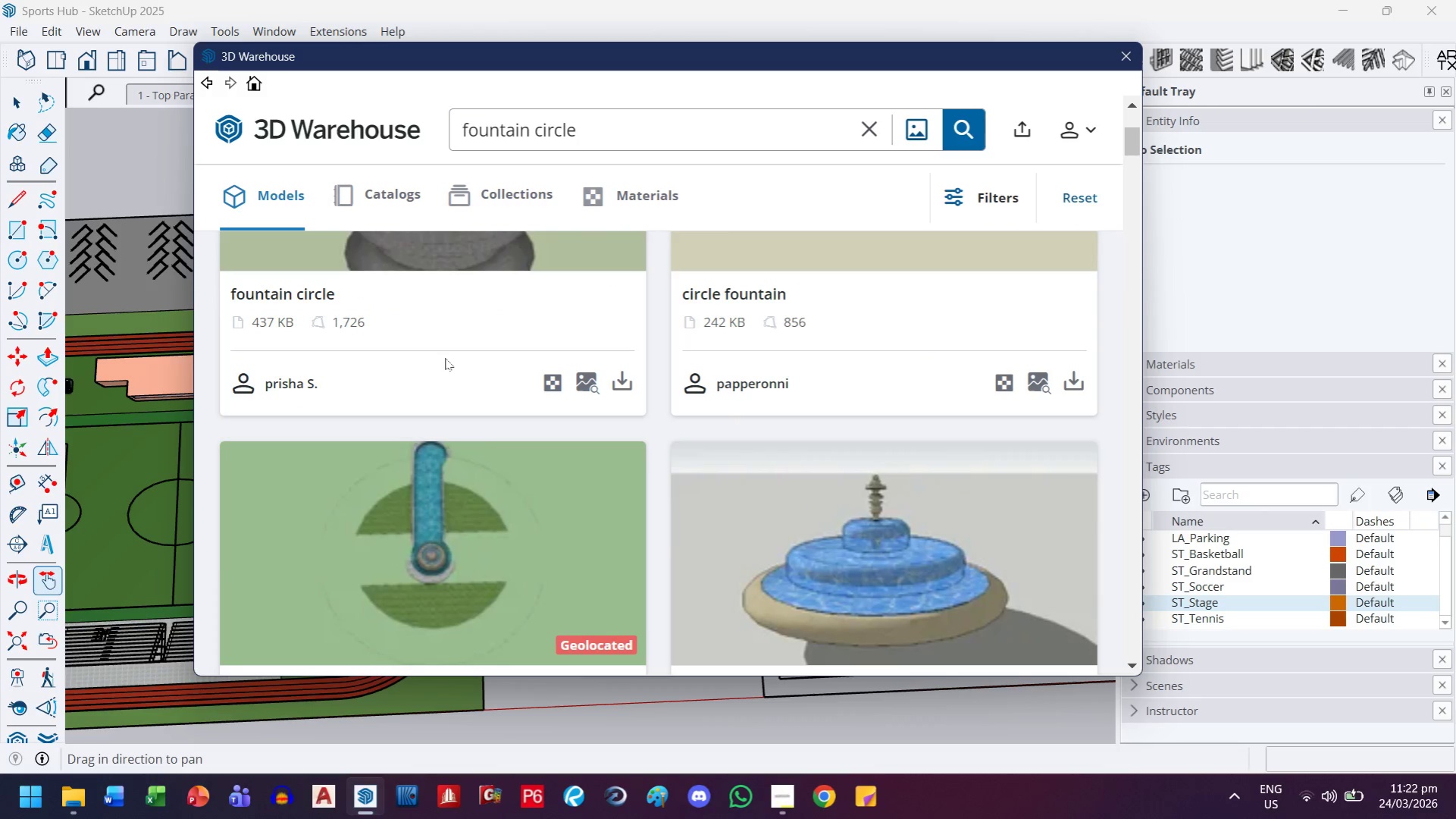 
scroll: coordinate [443, 359], scroll_direction: down, amount: 3.0
 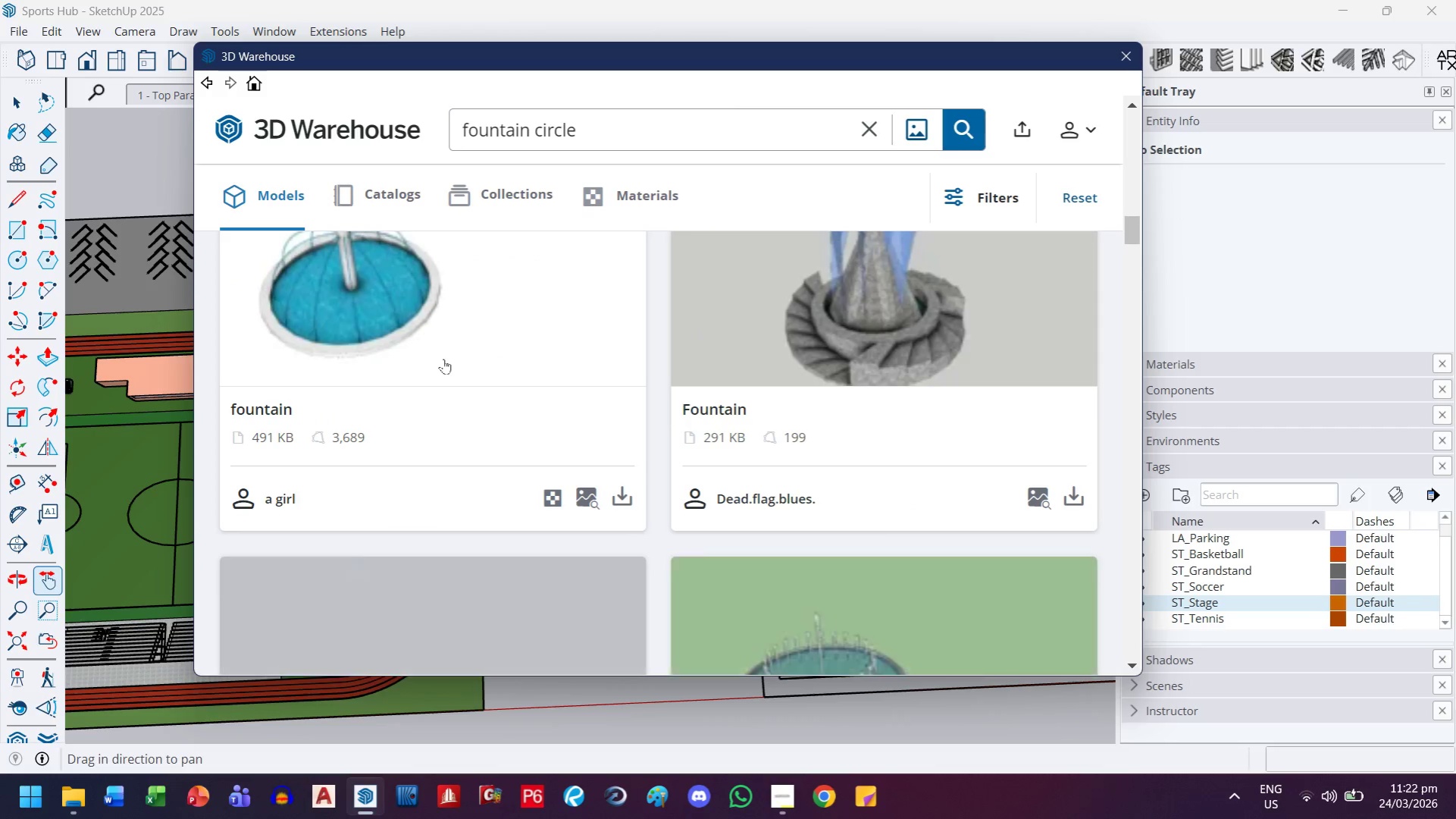 
scroll: coordinate [443, 359], scroll_direction: up, amount: 1.0
 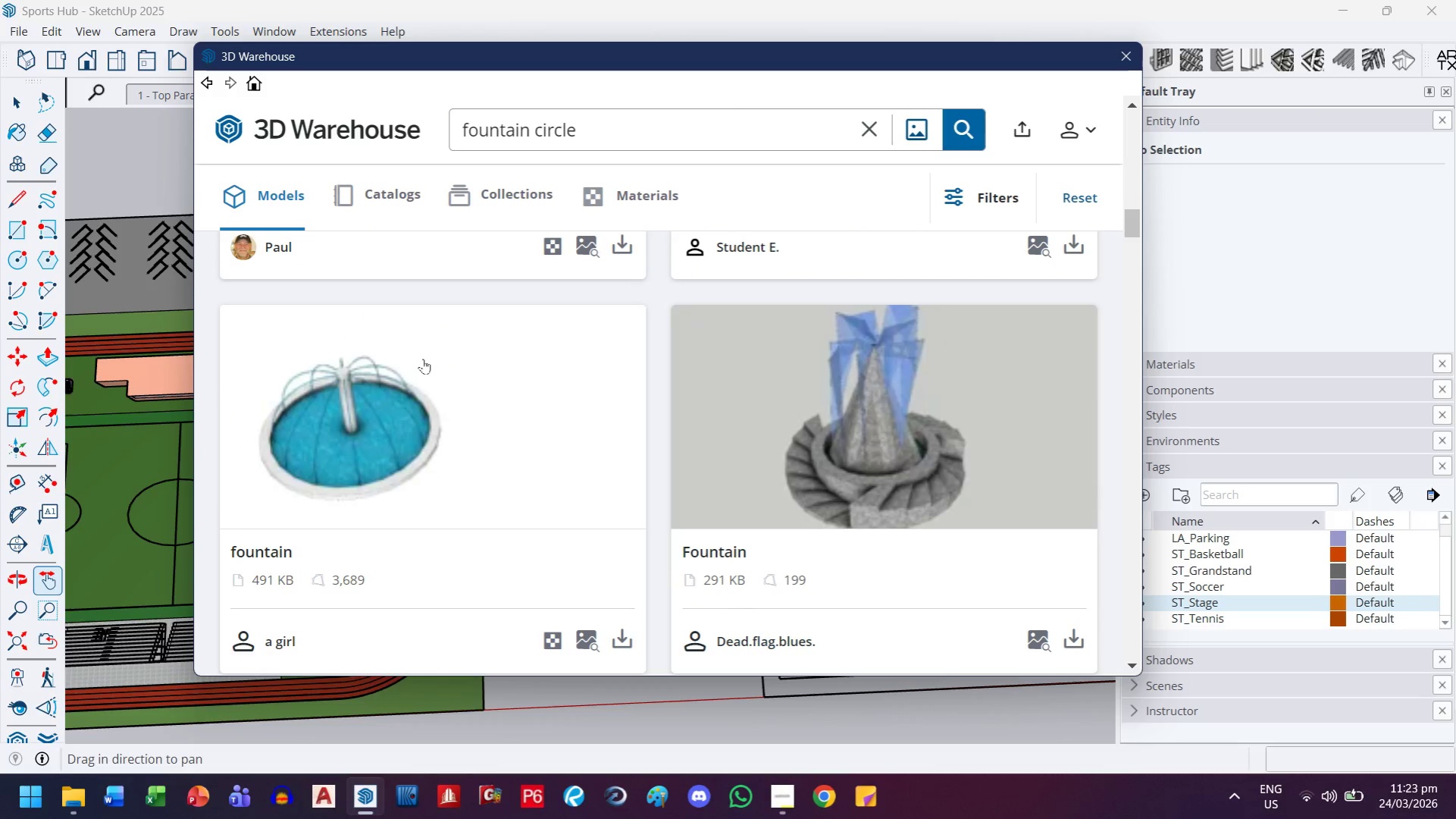 
left_click([1014, 383])
 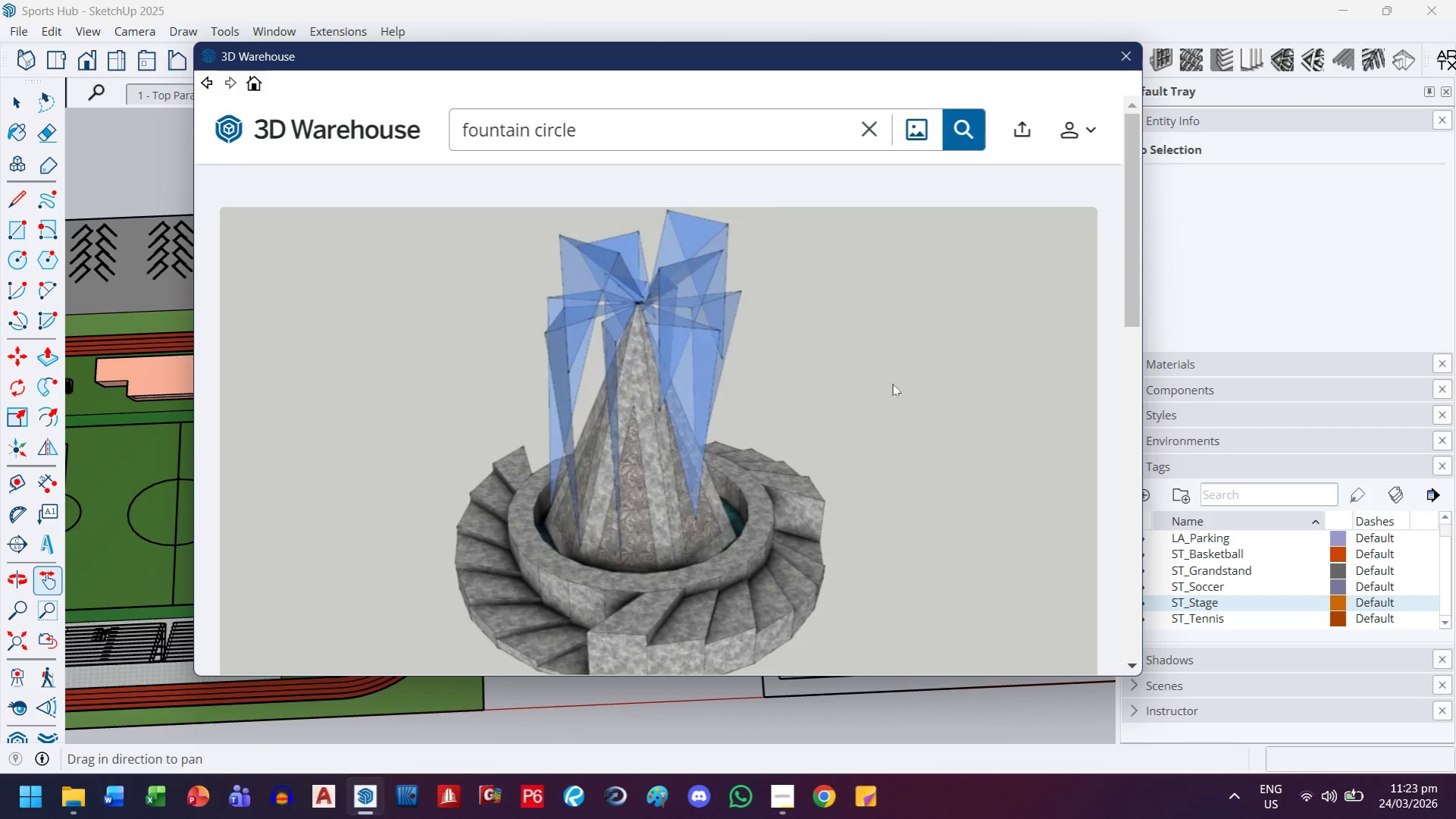 
scroll: coordinate [892, 384], scroll_direction: down, amount: 3.0
 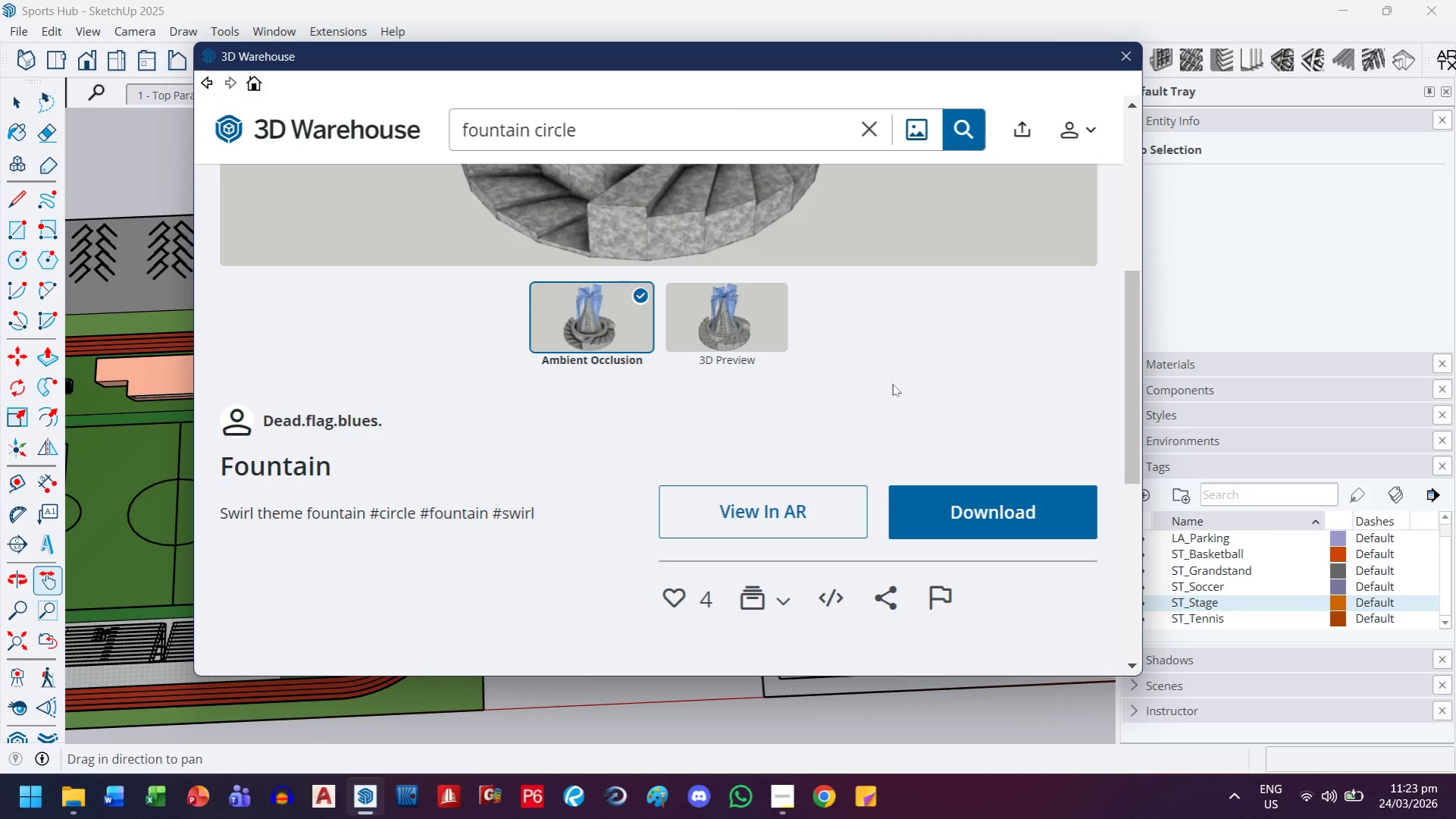 
 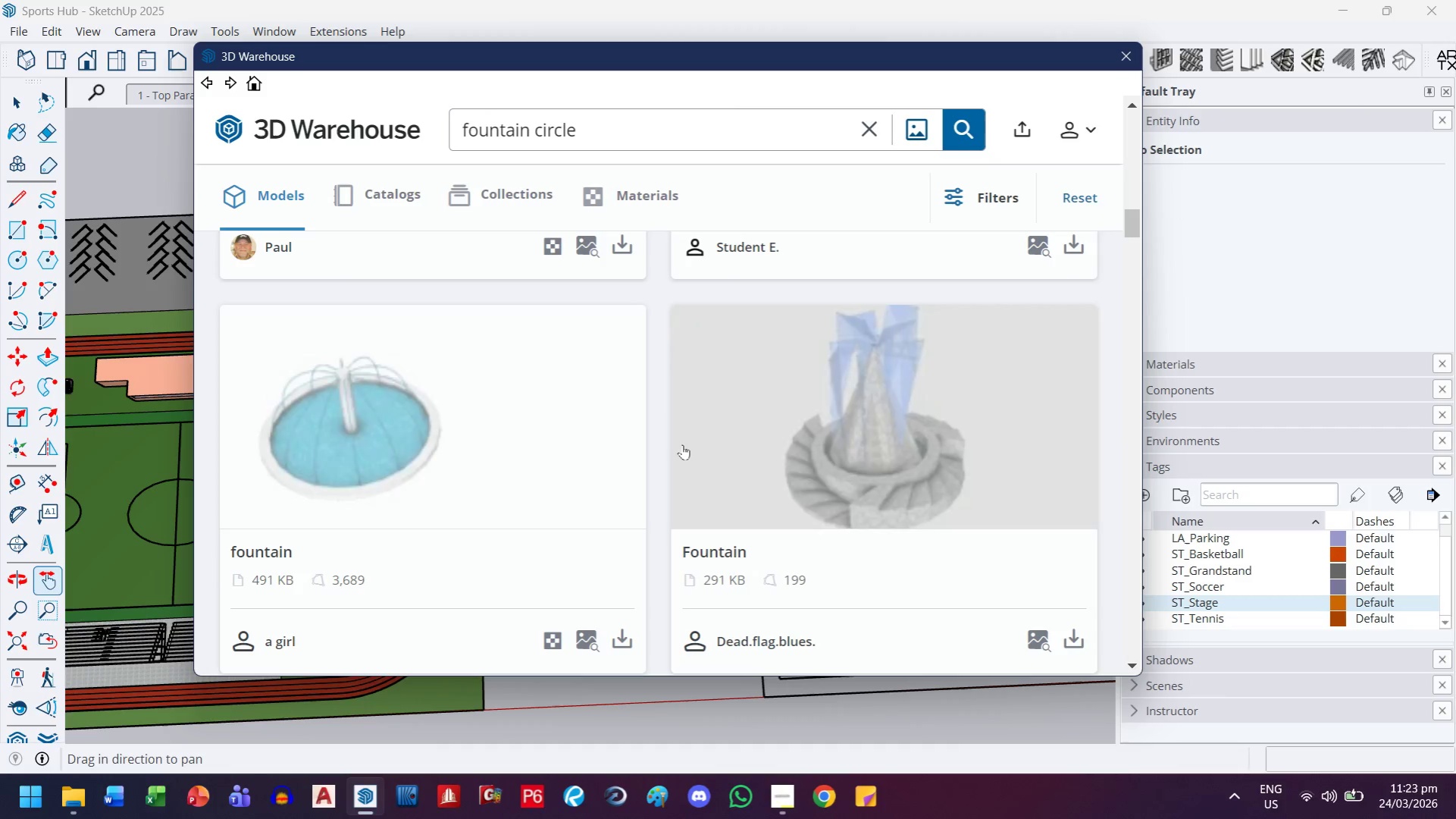 
scroll: coordinate [680, 425], scroll_direction: down, amount: 3.0
 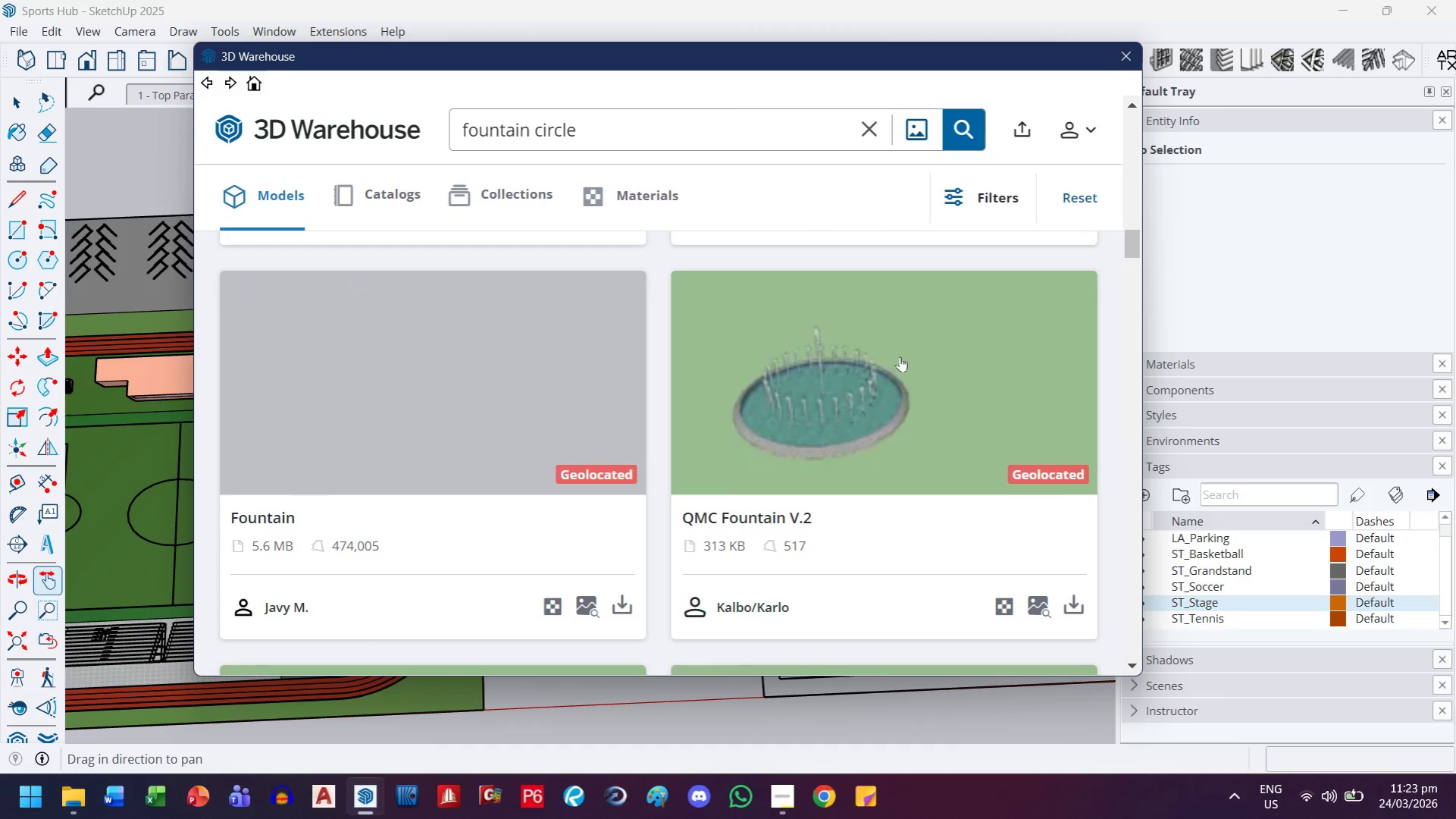 
scroll: coordinate [708, 455], scroll_direction: up, amount: 2.0
 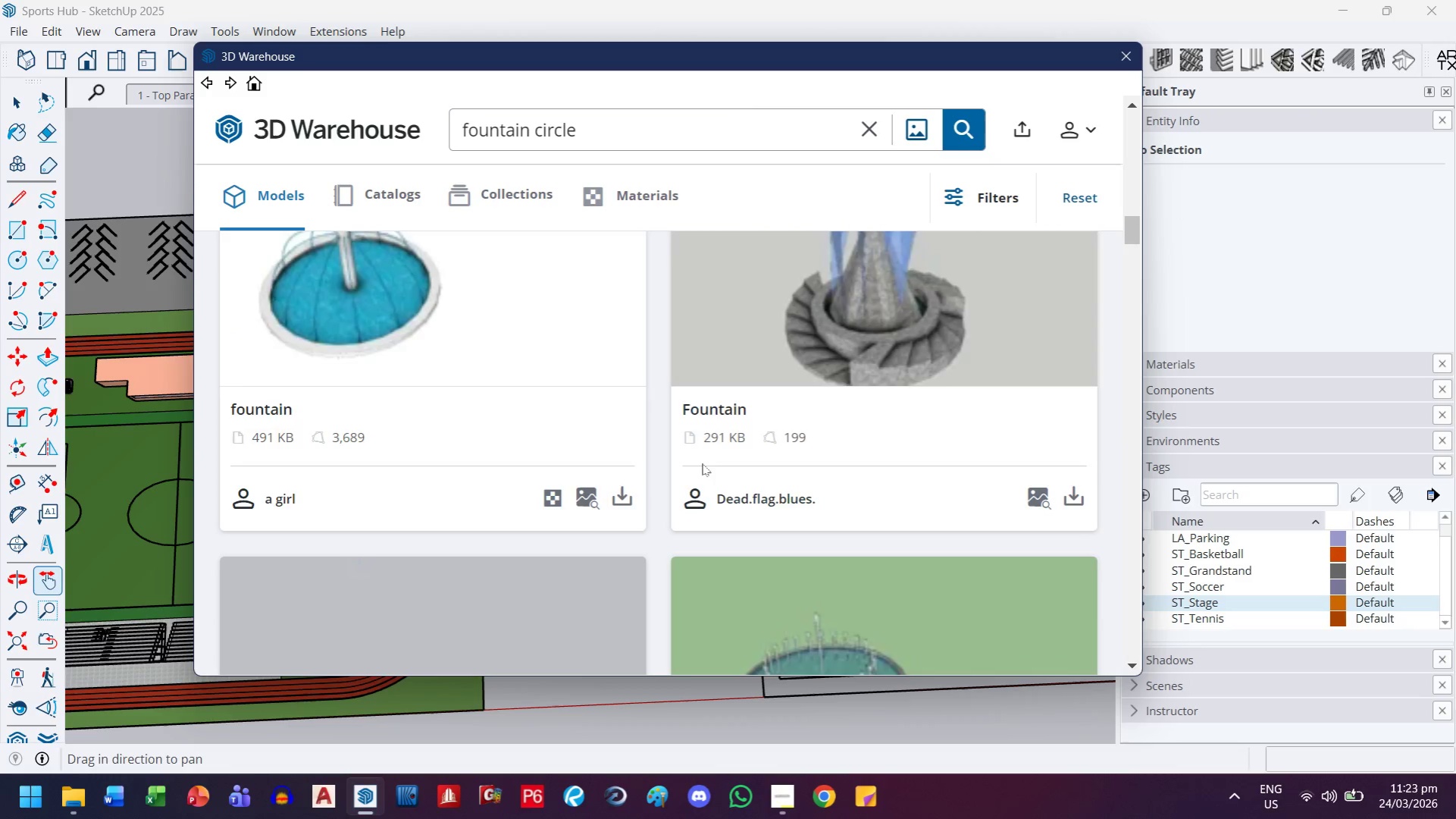 
scroll: coordinate [702, 463], scroll_direction: down, amount: 2.0
 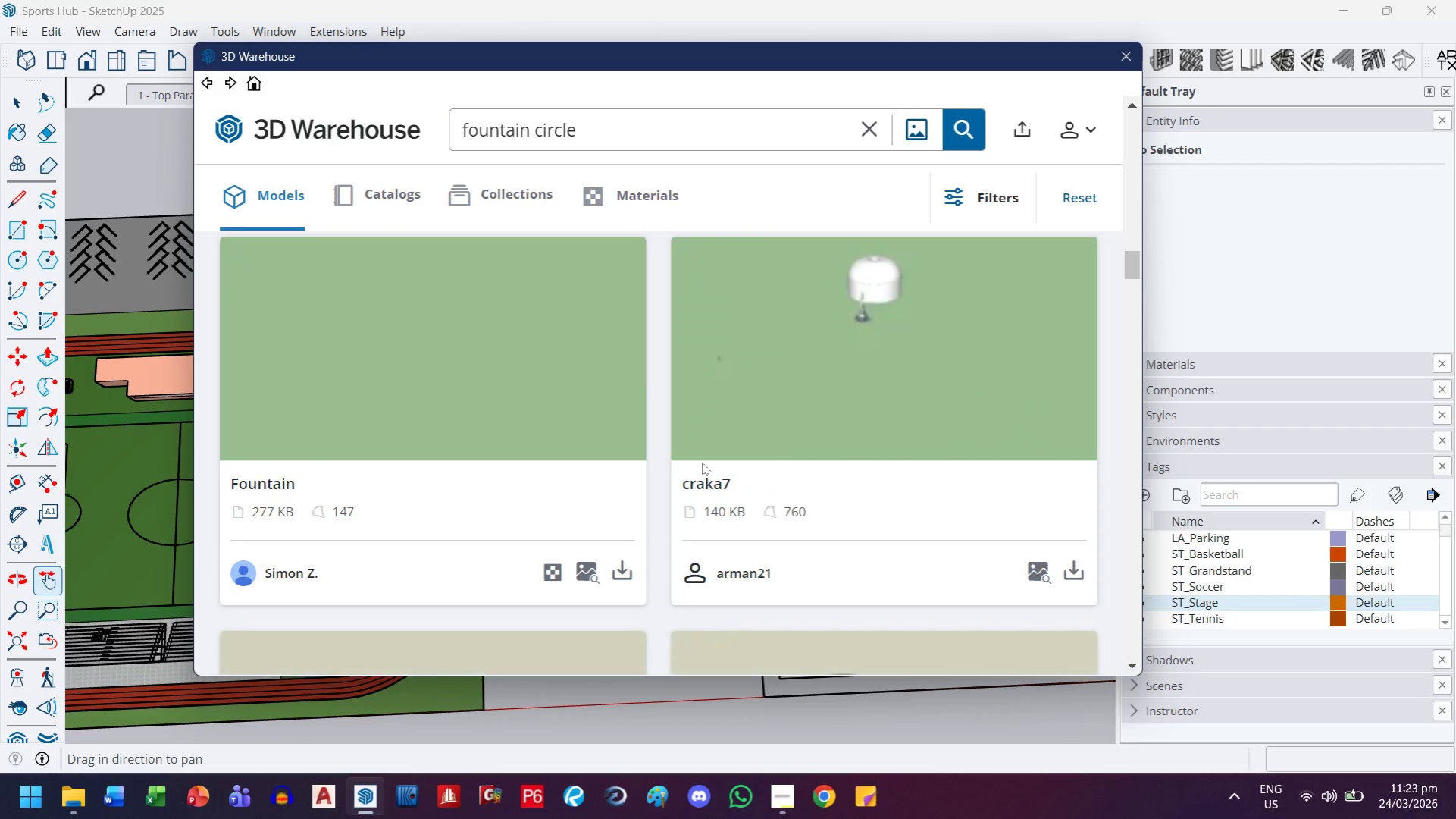 
left_click([852, 405])
 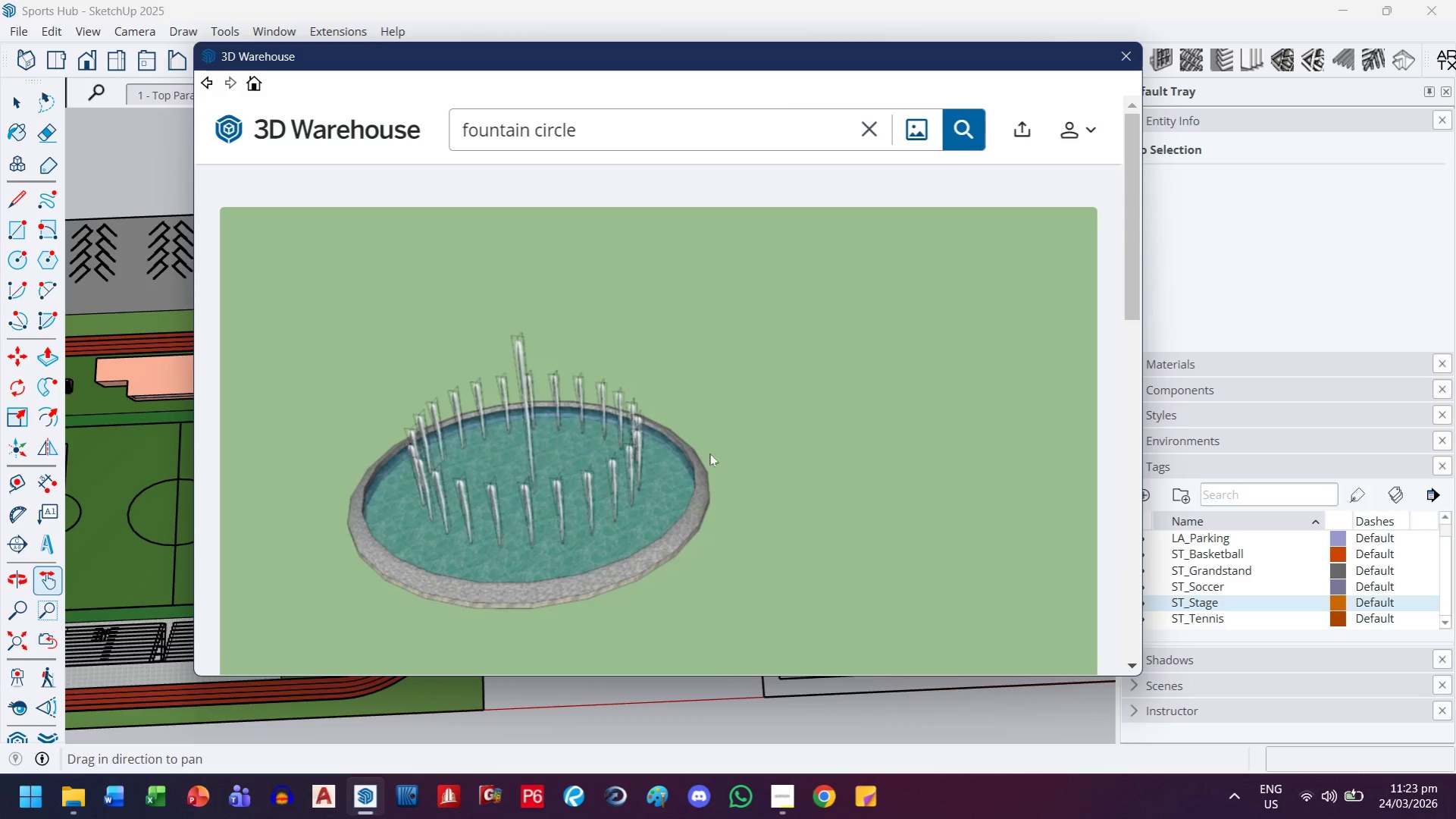 
scroll: coordinate [702, 463], scroll_direction: up, amount: 3.0
 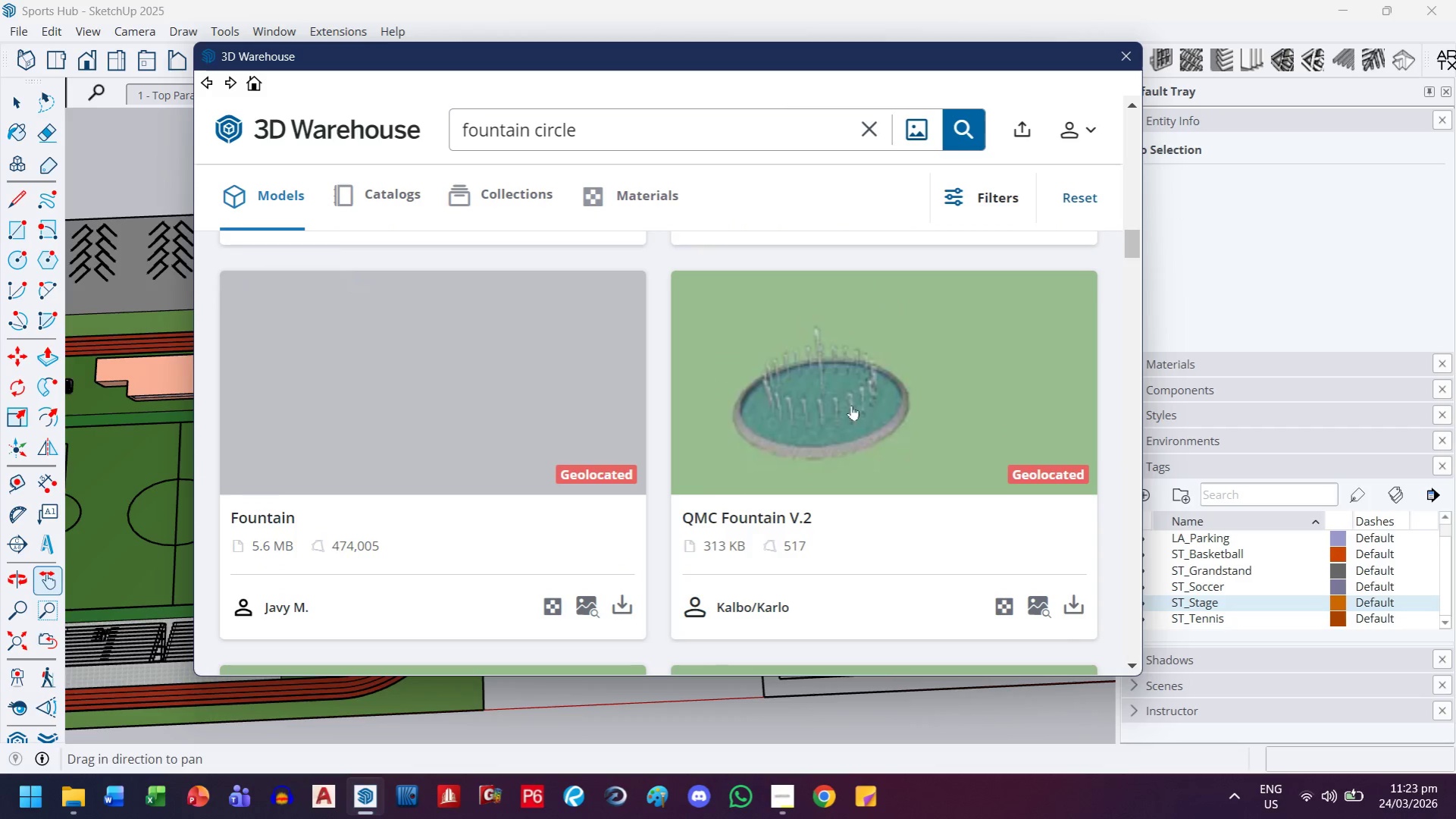 
scroll: coordinate [698, 452], scroll_direction: down, amount: 1.0
 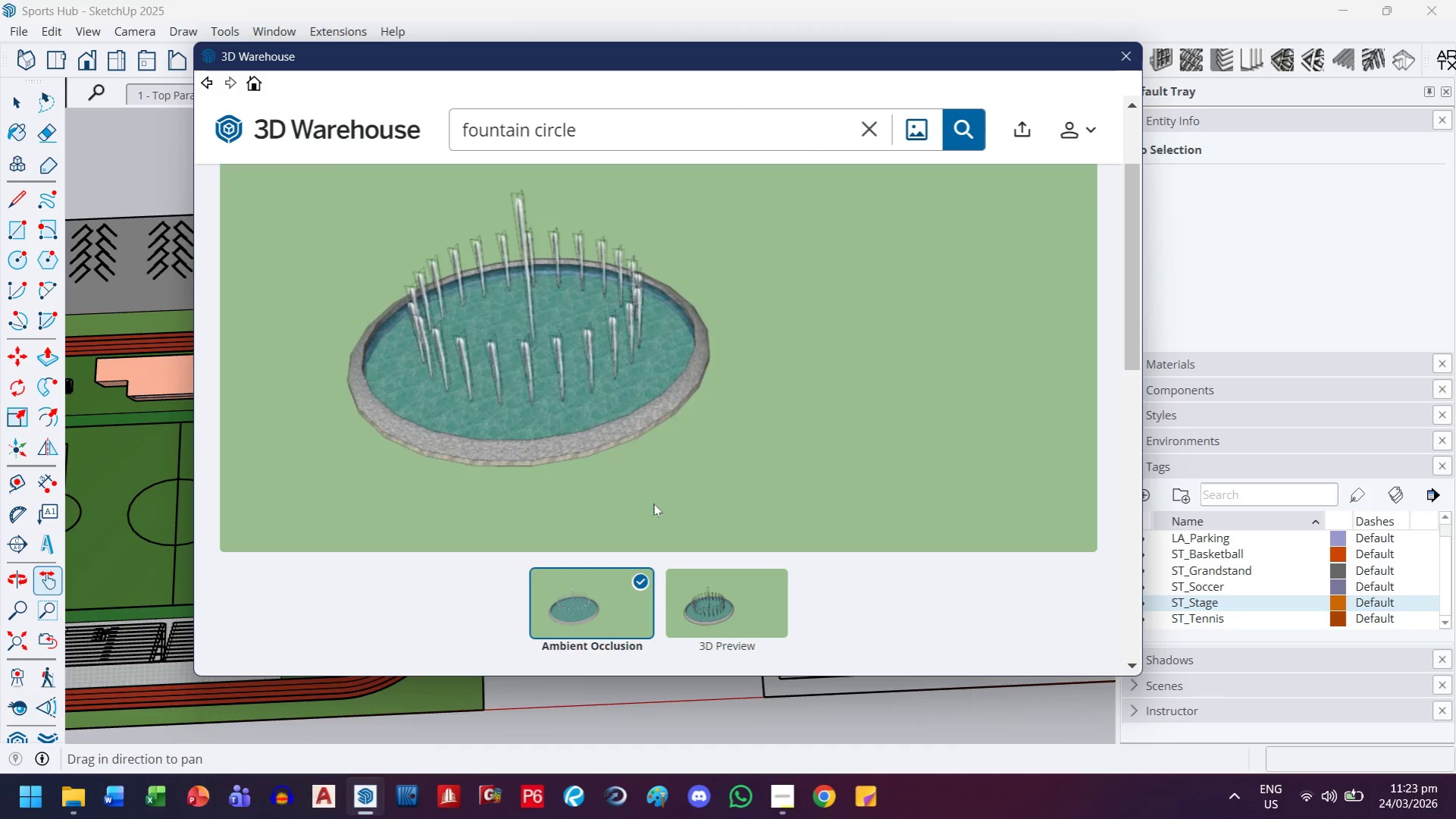 
left_click([715, 617])
 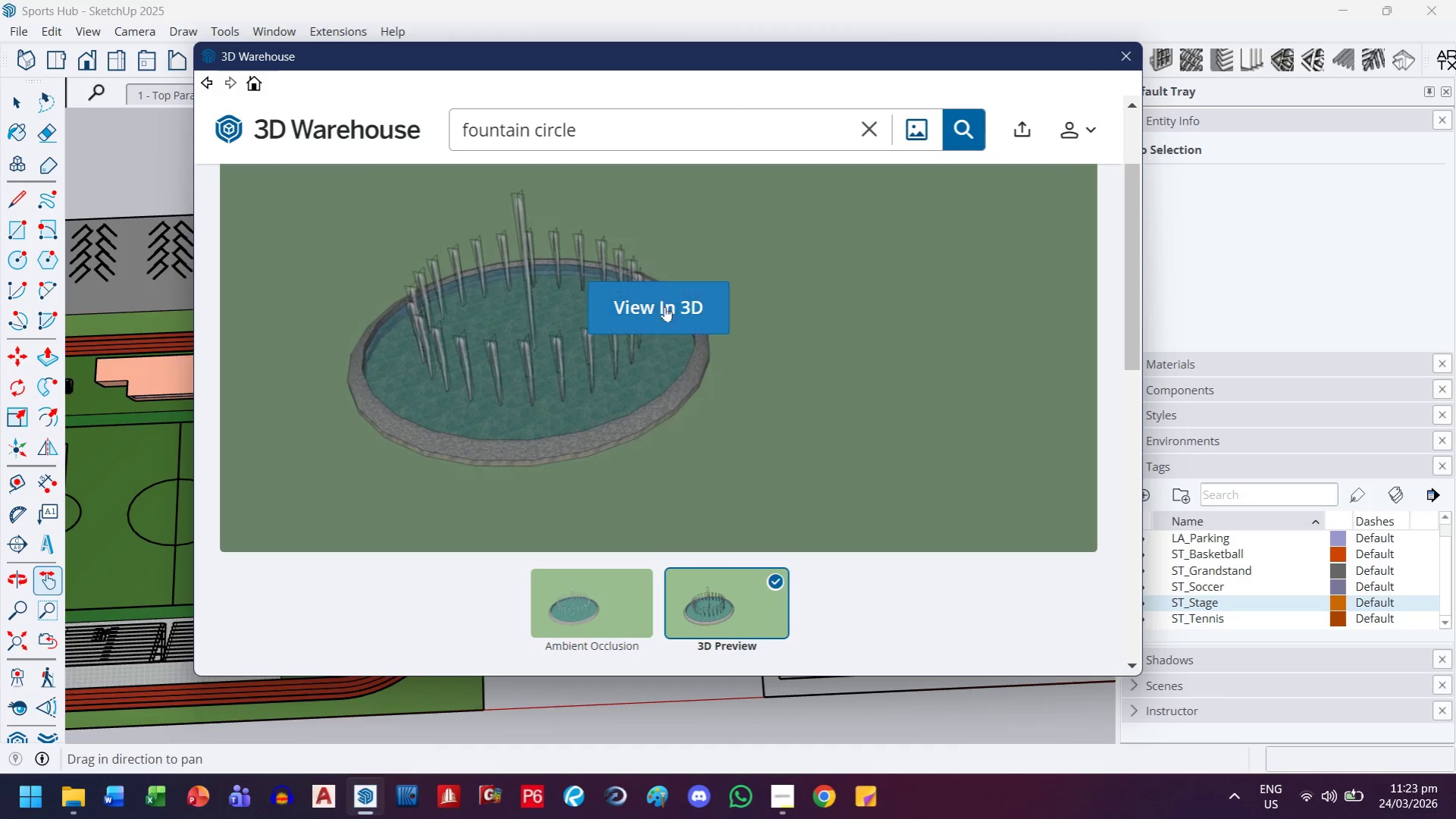 
scroll: coordinate [697, 394], scroll_direction: down, amount: 4.0
 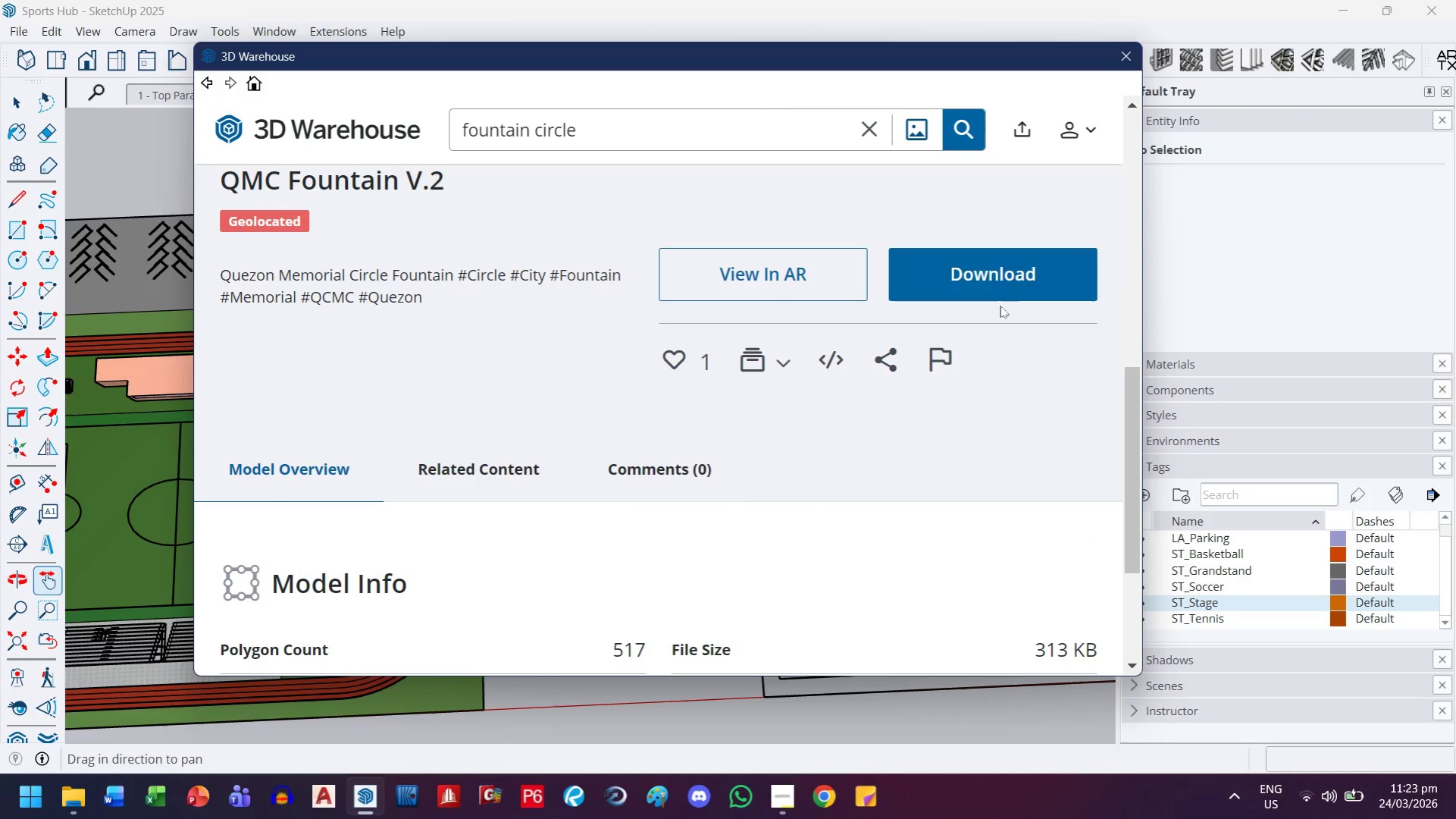 
left_click([1015, 281])
 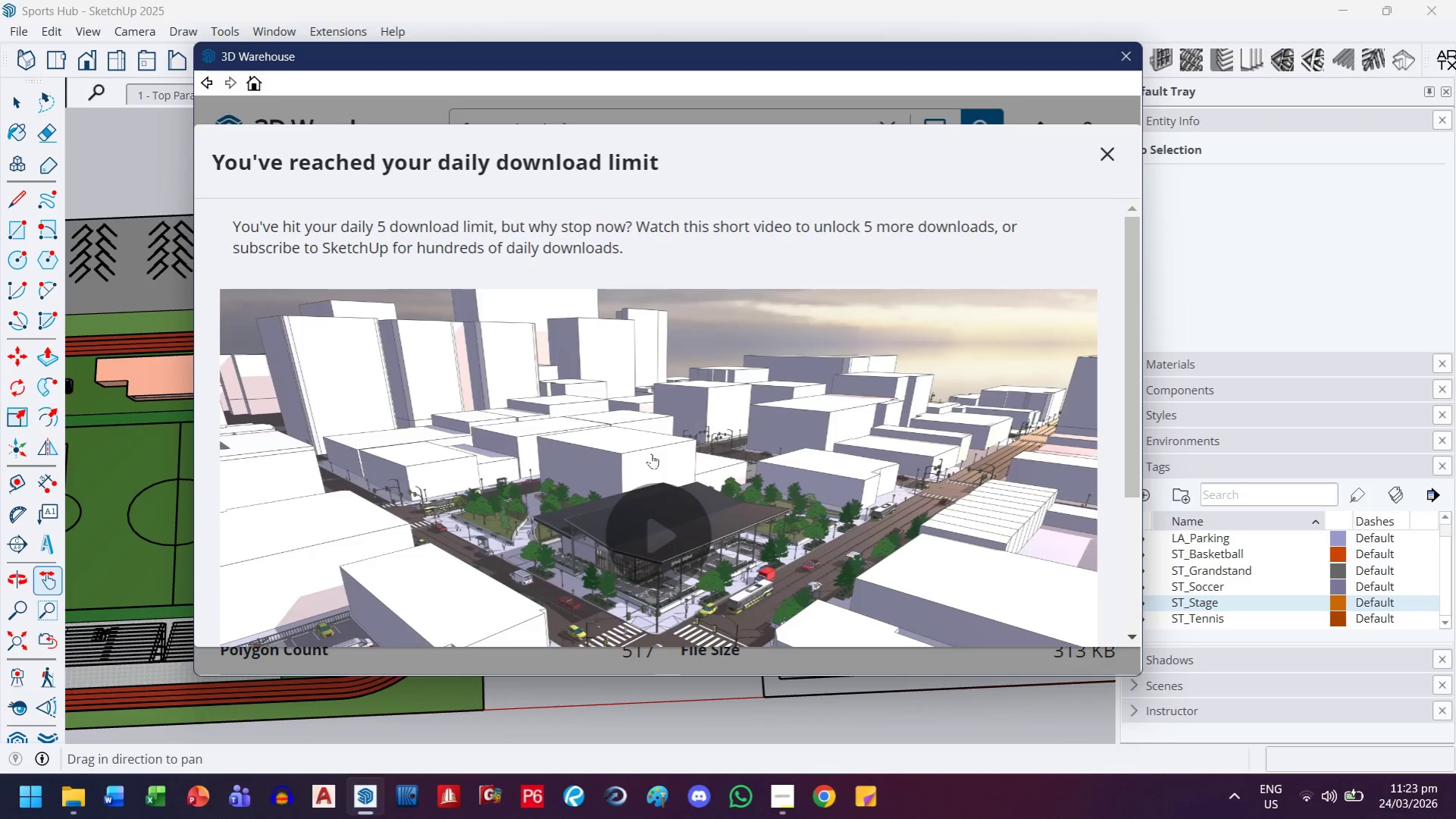 
scroll: coordinate [657, 441], scroll_direction: down, amount: 3.0
 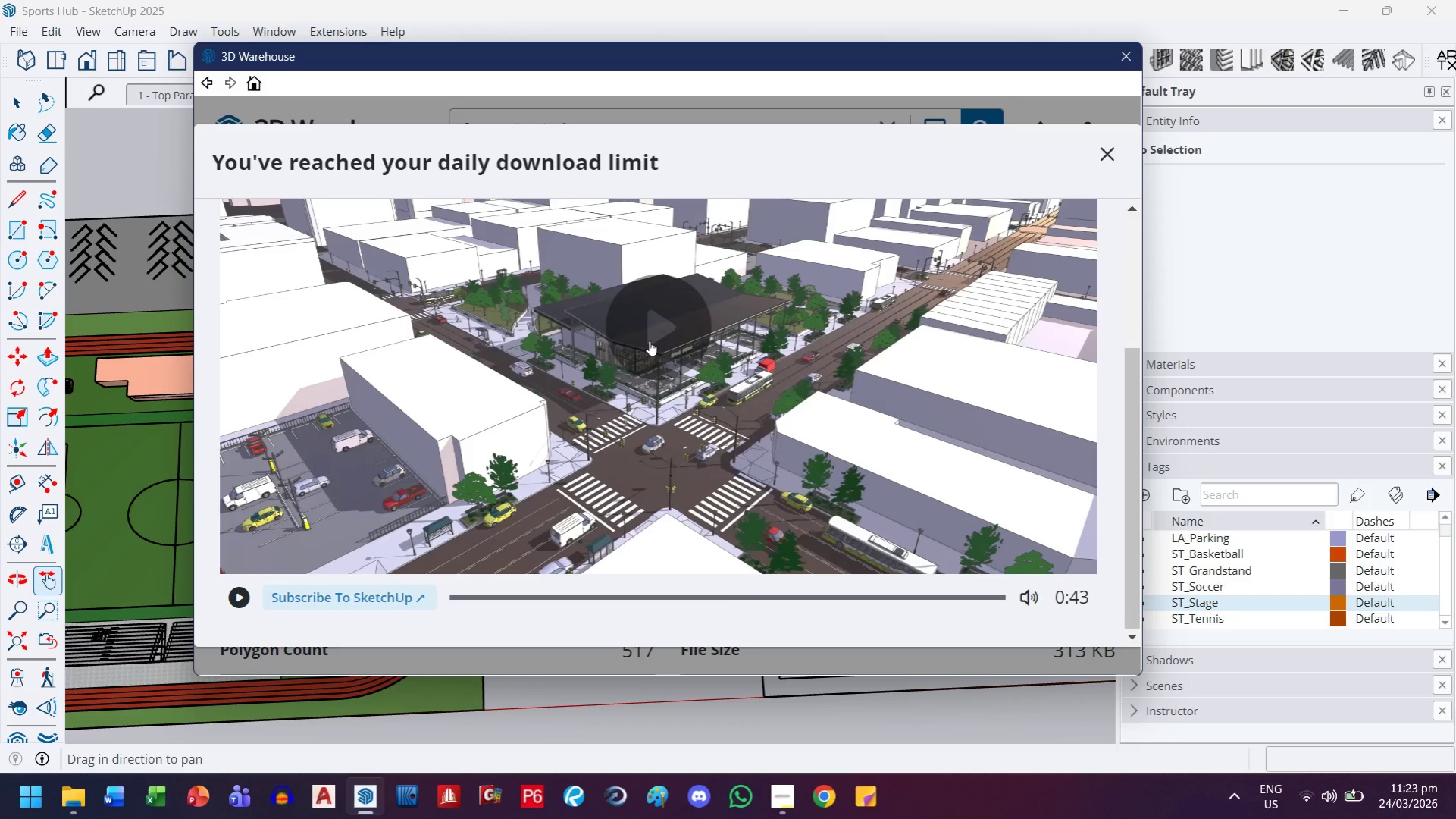 
left_click([650, 340])
 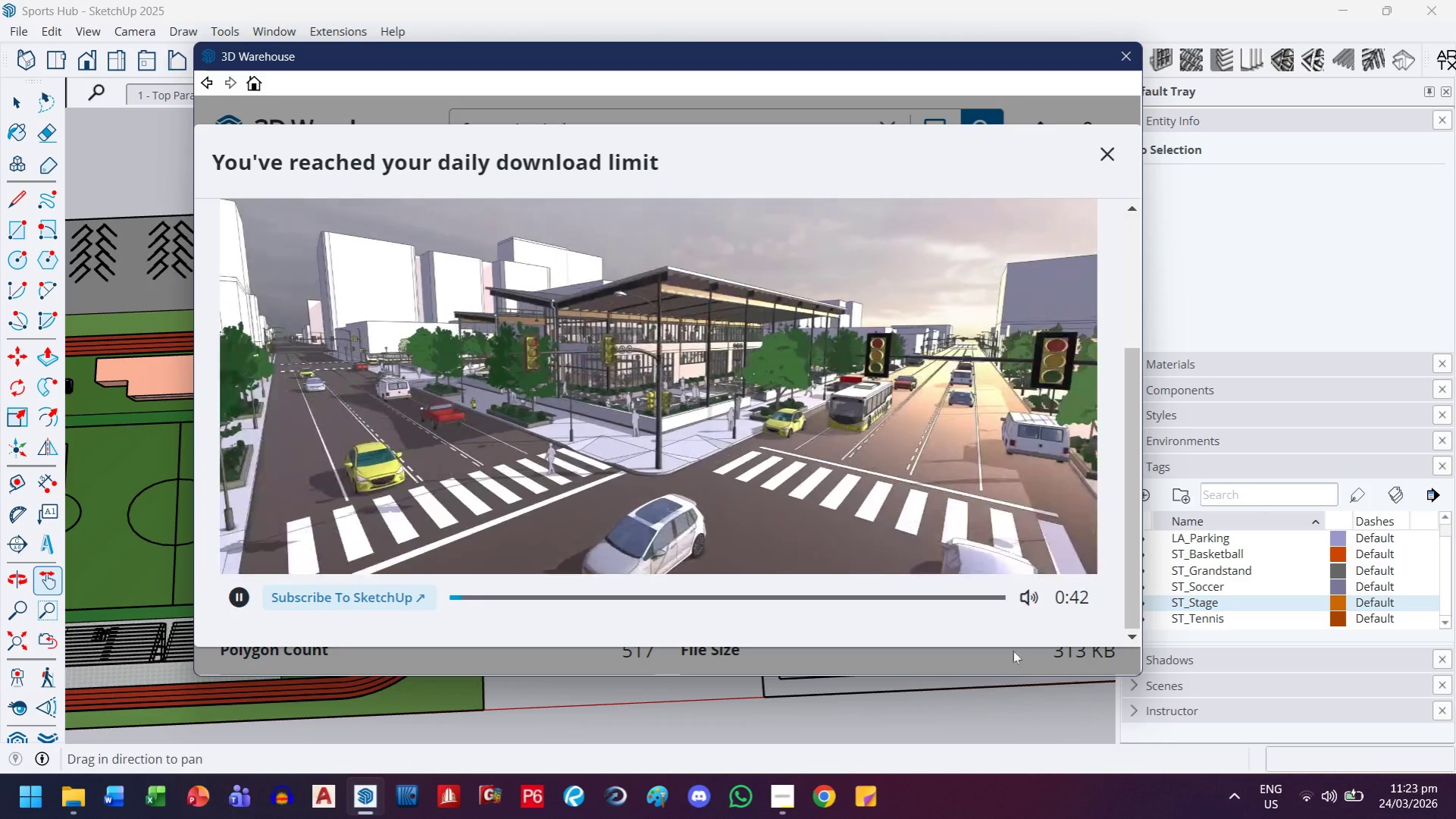 
left_click([1031, 605])
 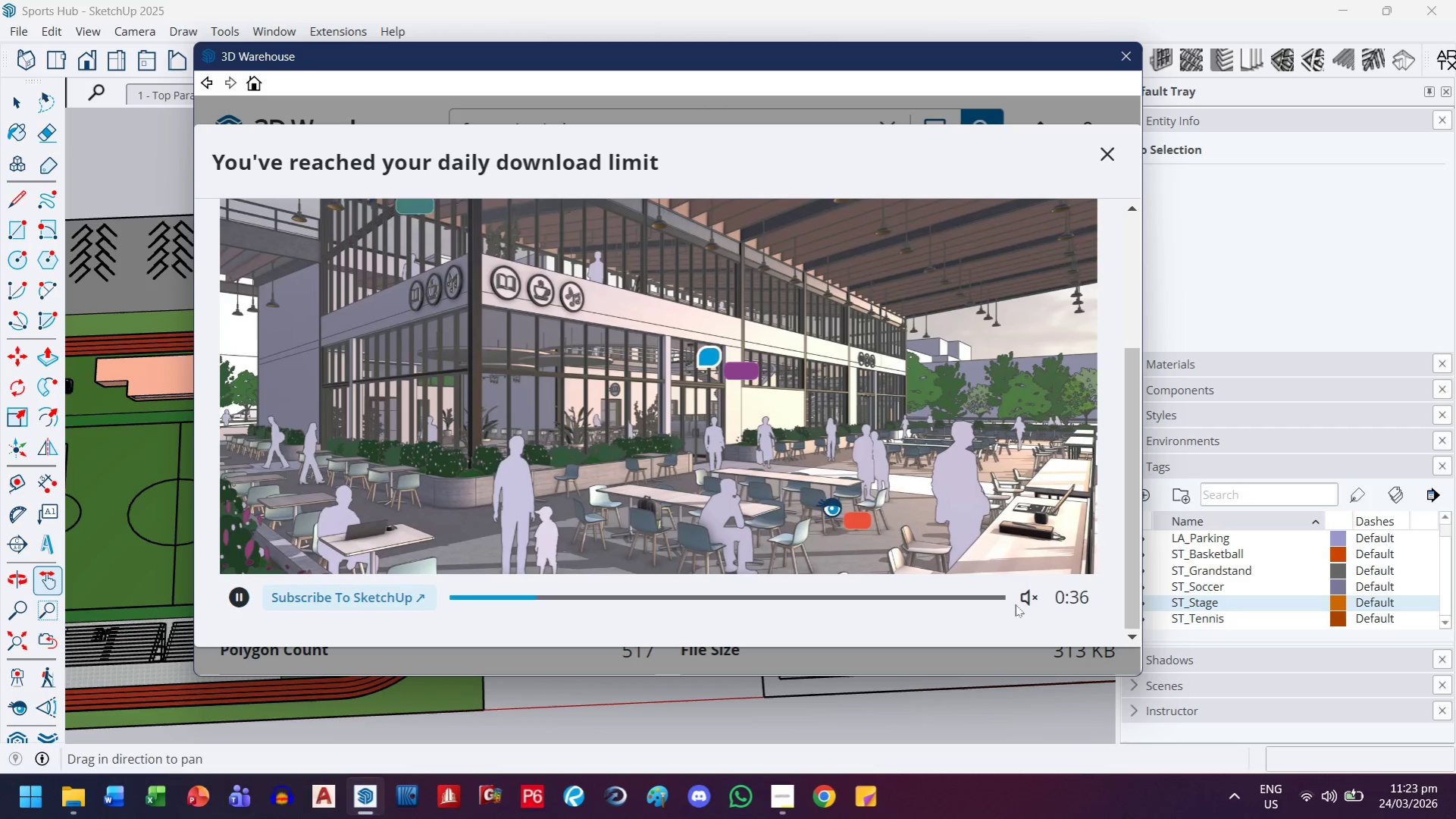 
wait(10.33)
 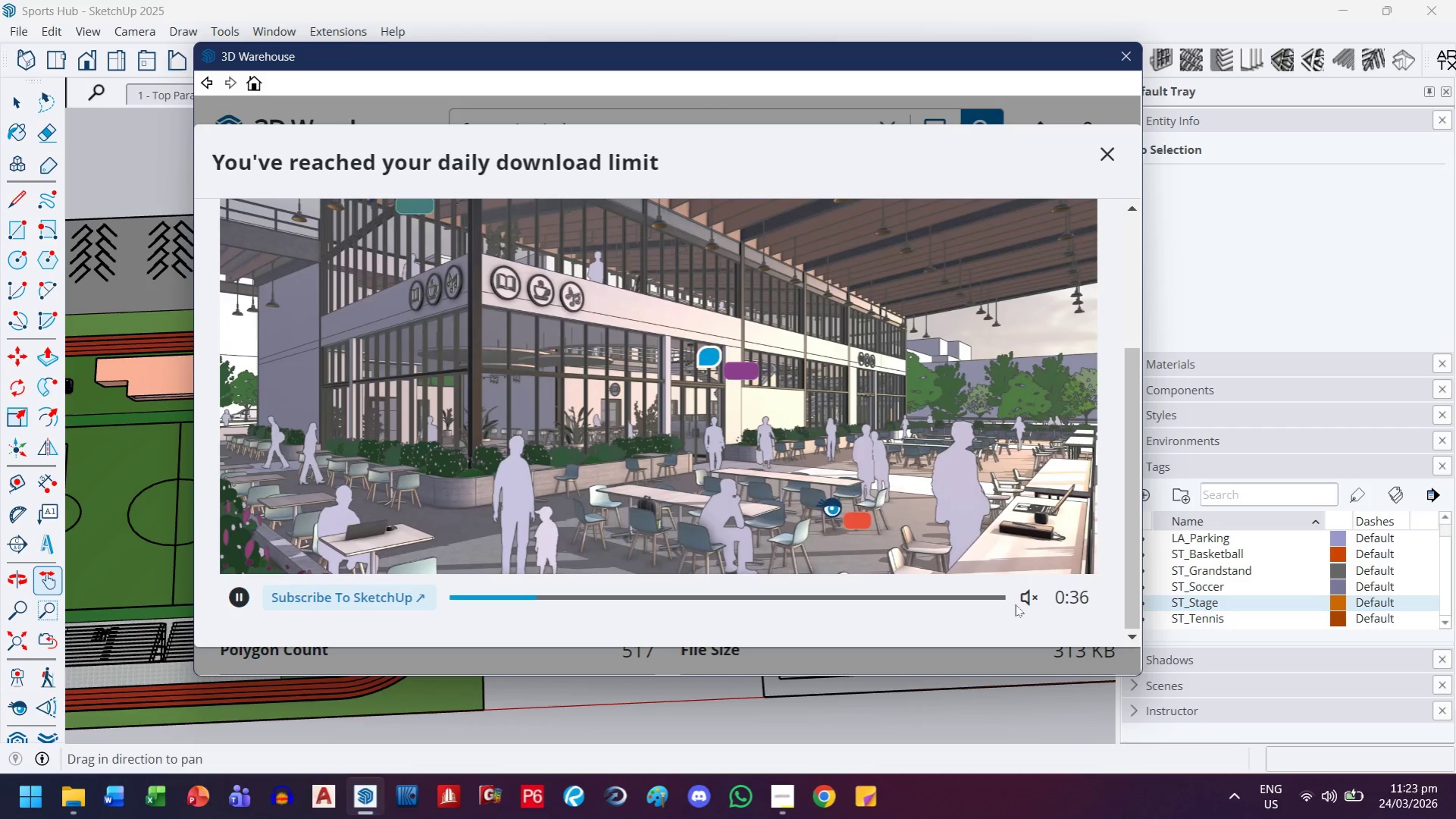 
left_click([775, 809])